 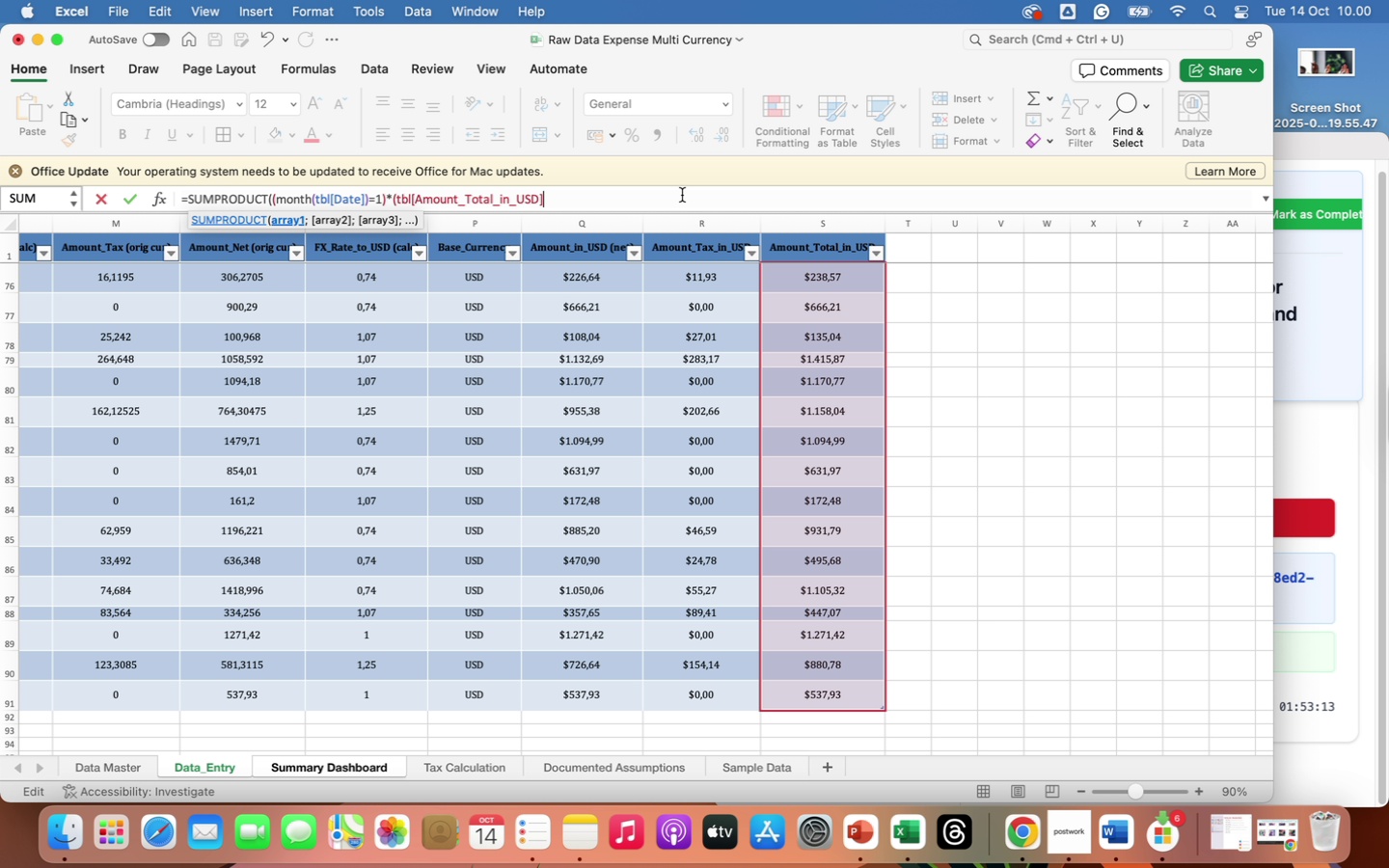 
key(Shift+0)
 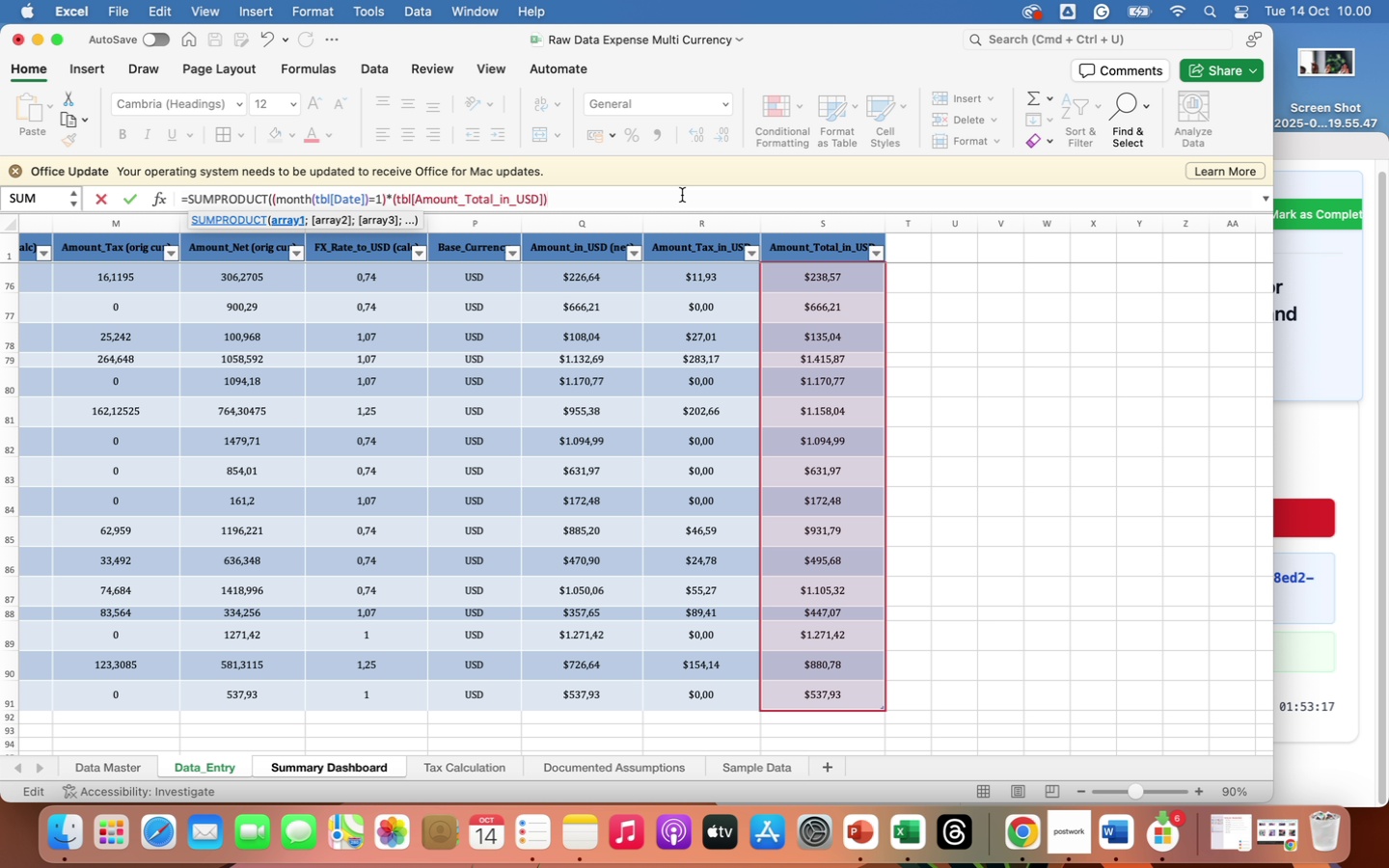 
key(Shift+0)
 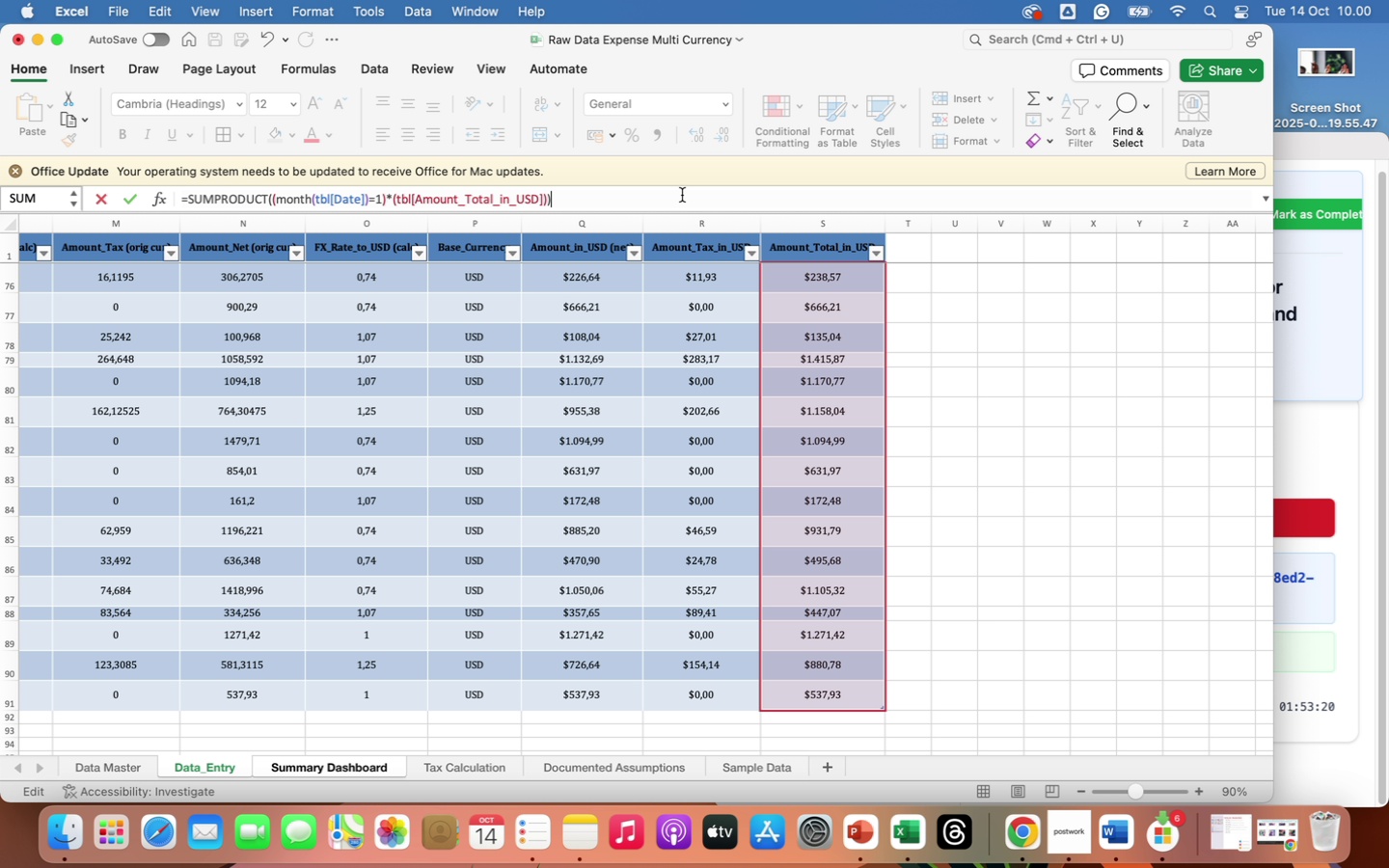 
key(Enter)
 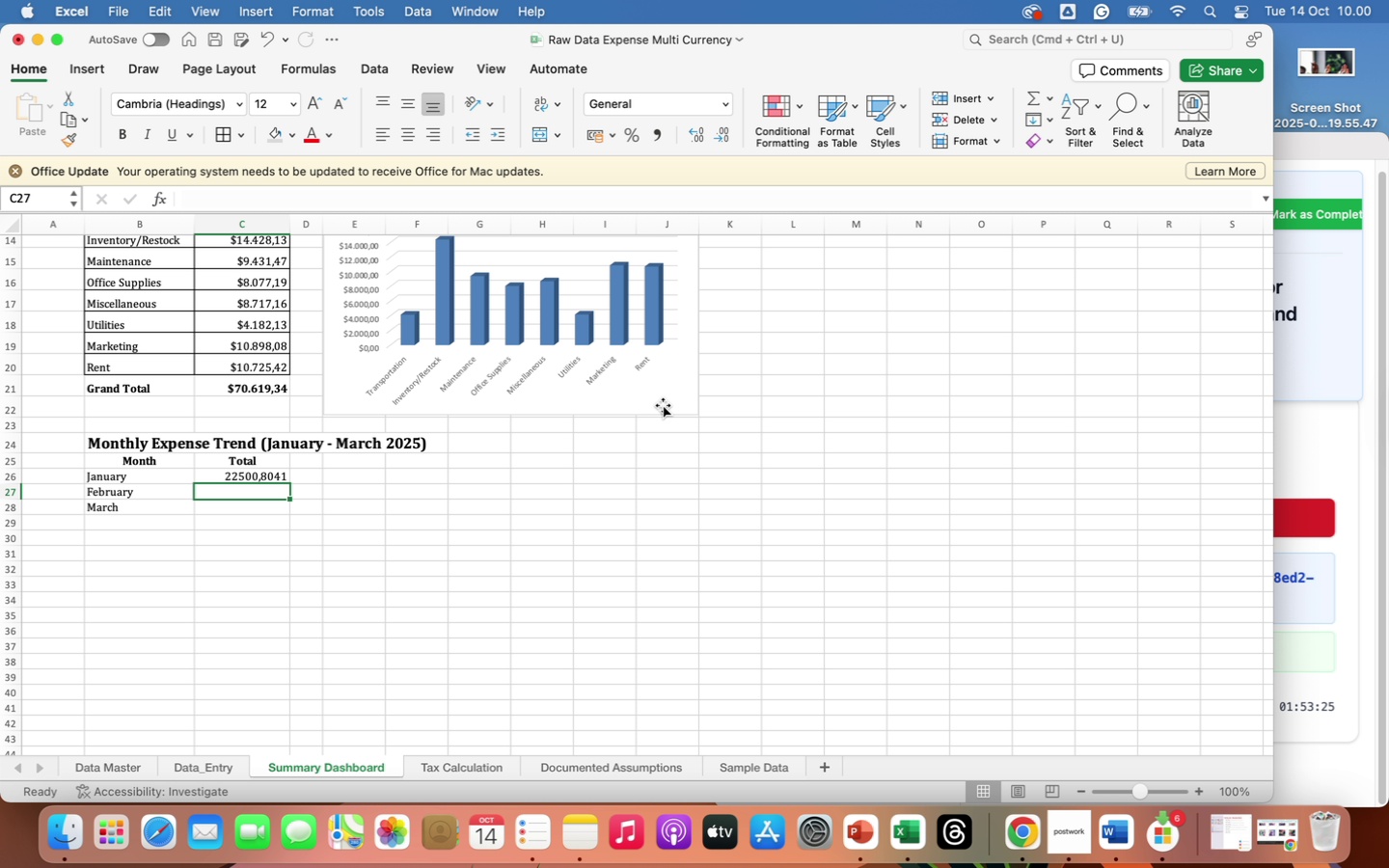 
wait(5.39)
 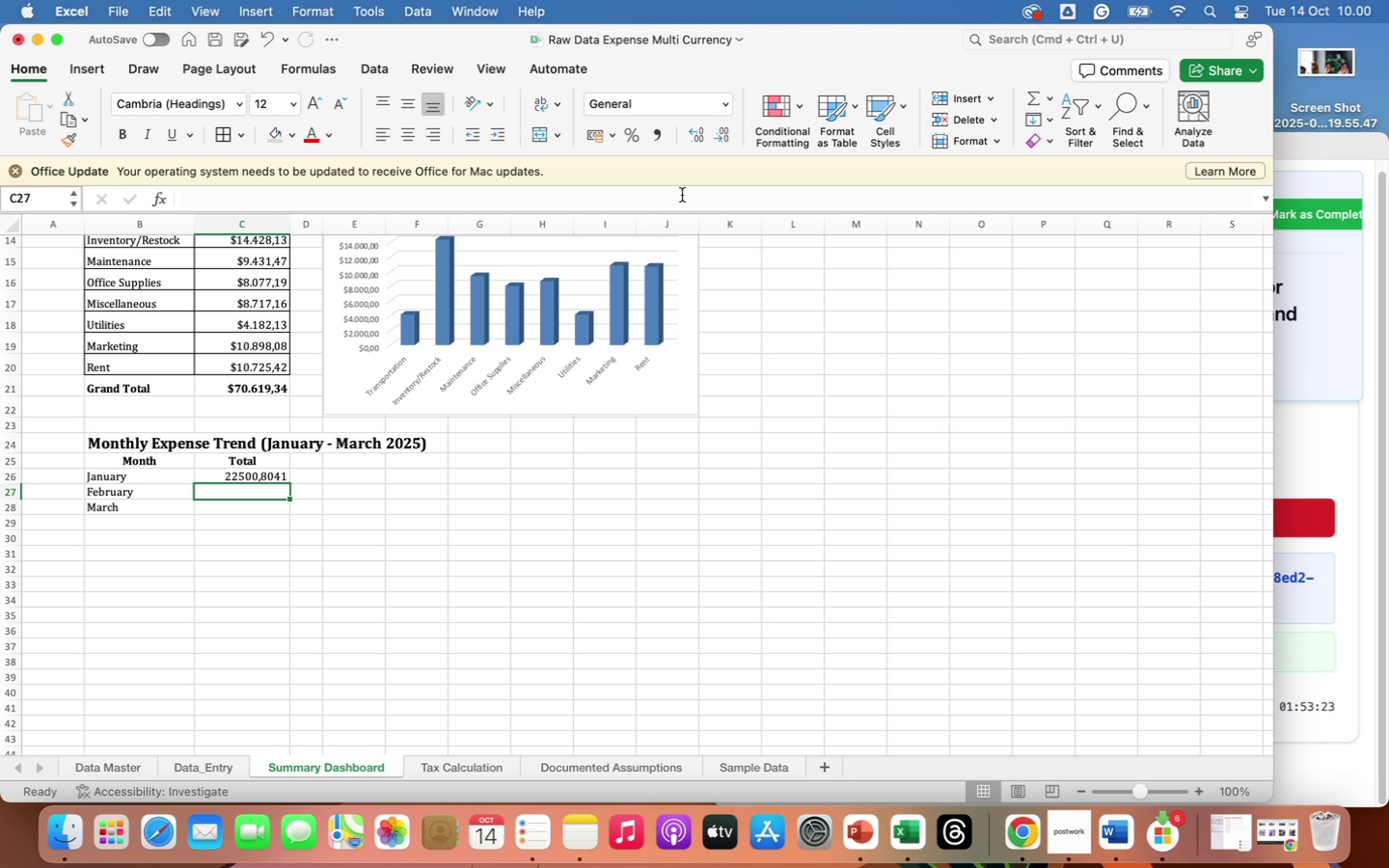 
left_click([257, 481])
 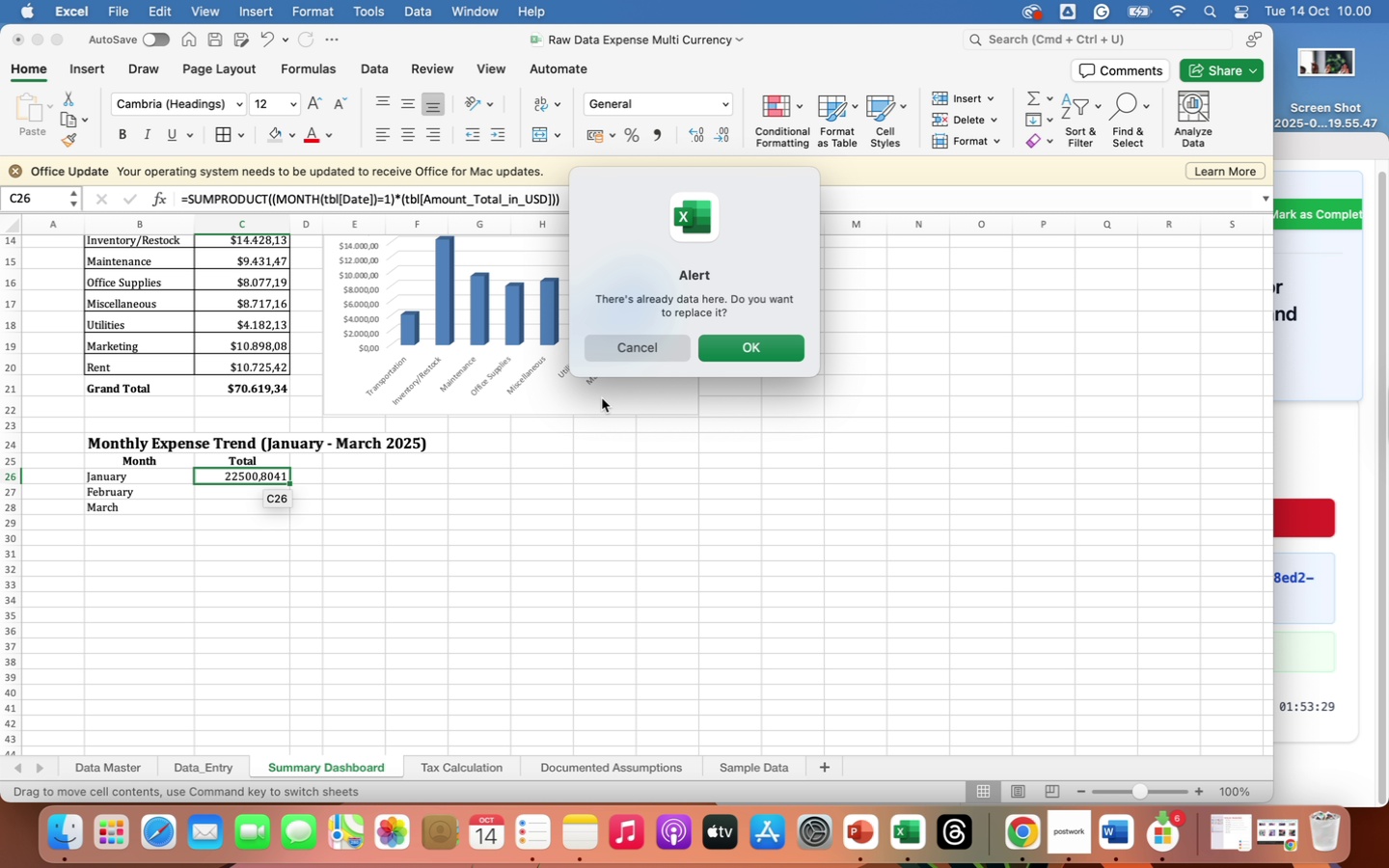 
left_click([657, 346])
 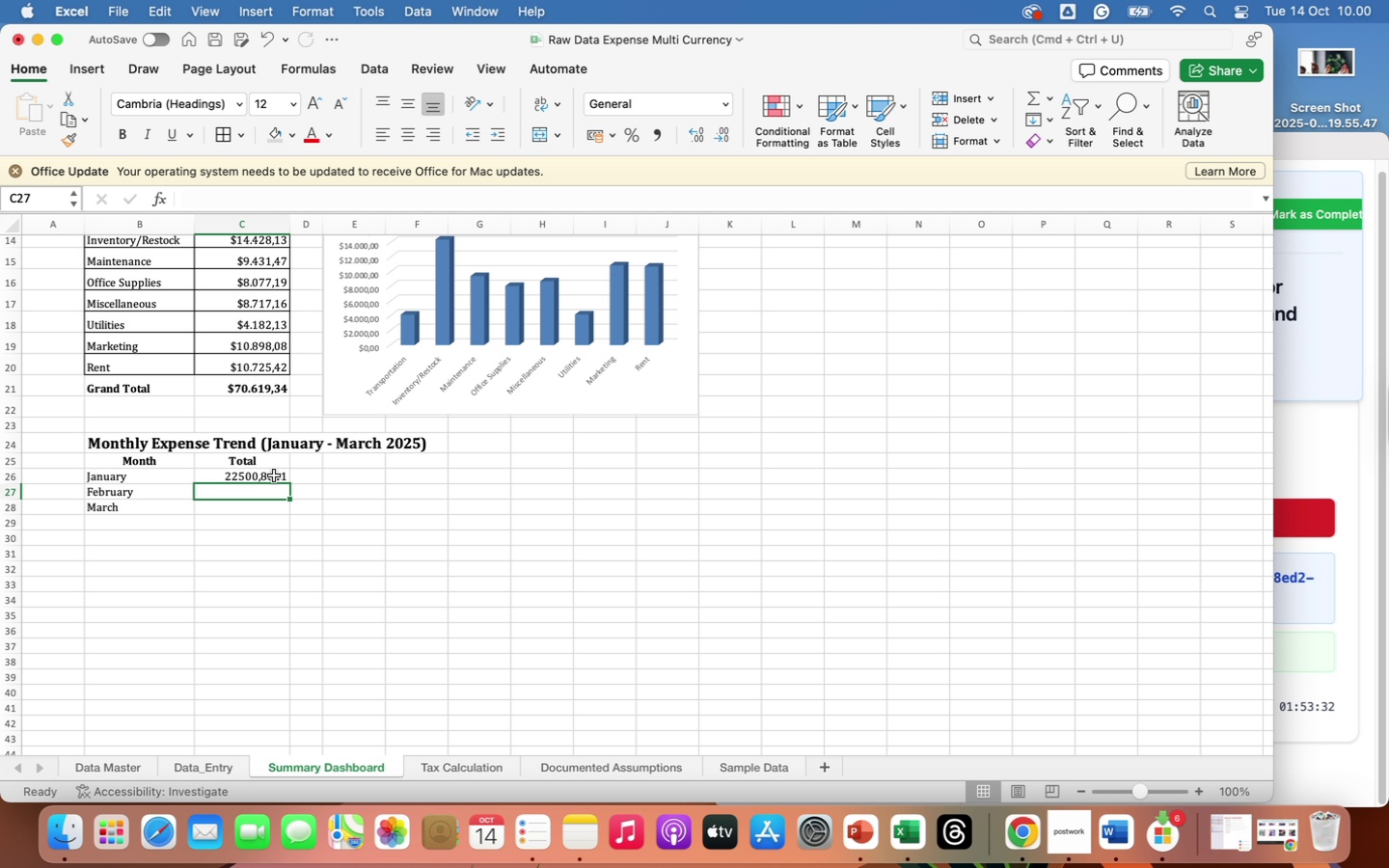 
left_click([274, 476])
 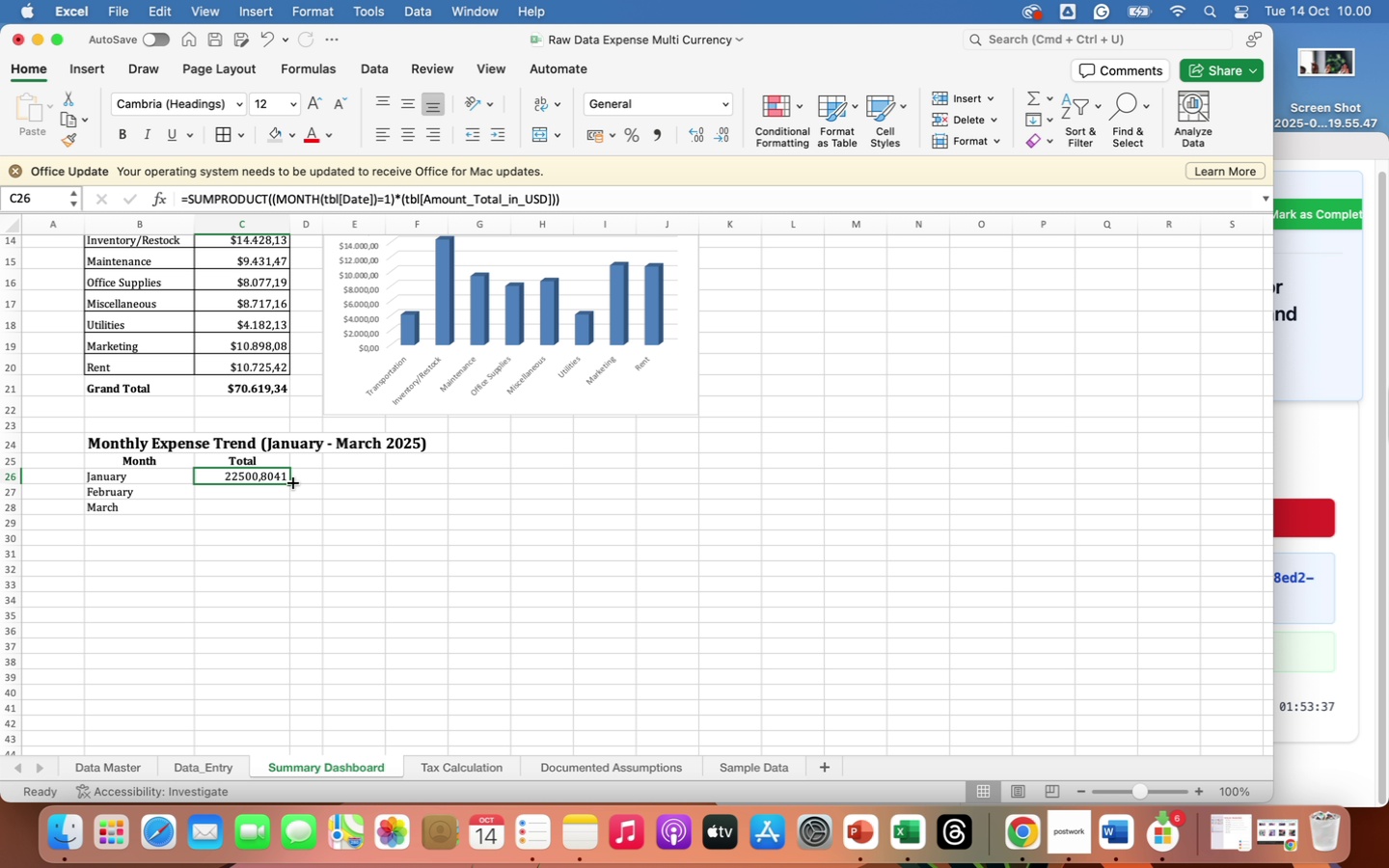 
wait(5.45)
 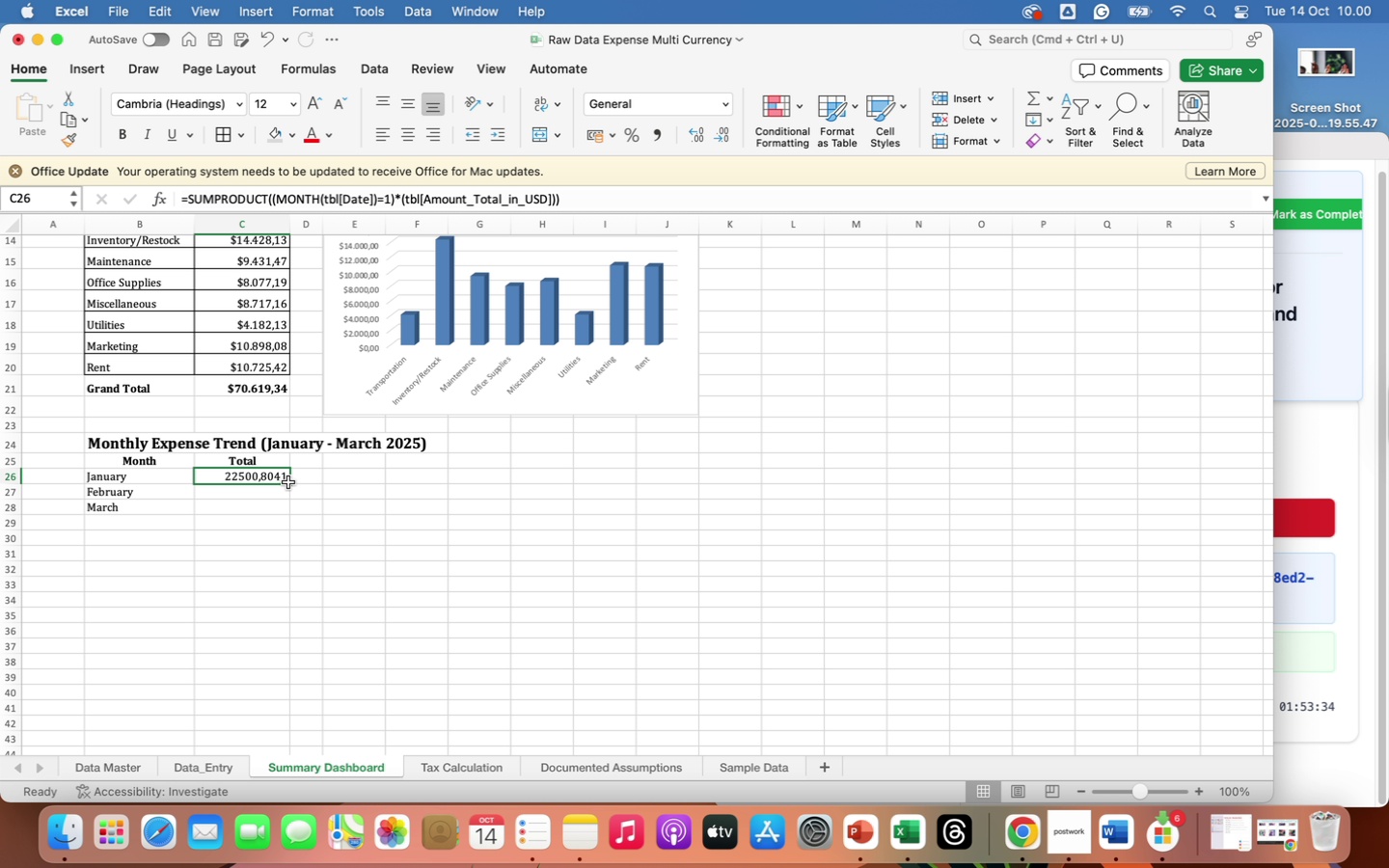 
left_click_drag(start_coordinate=[293, 483], to_coordinate=[290, 509])
 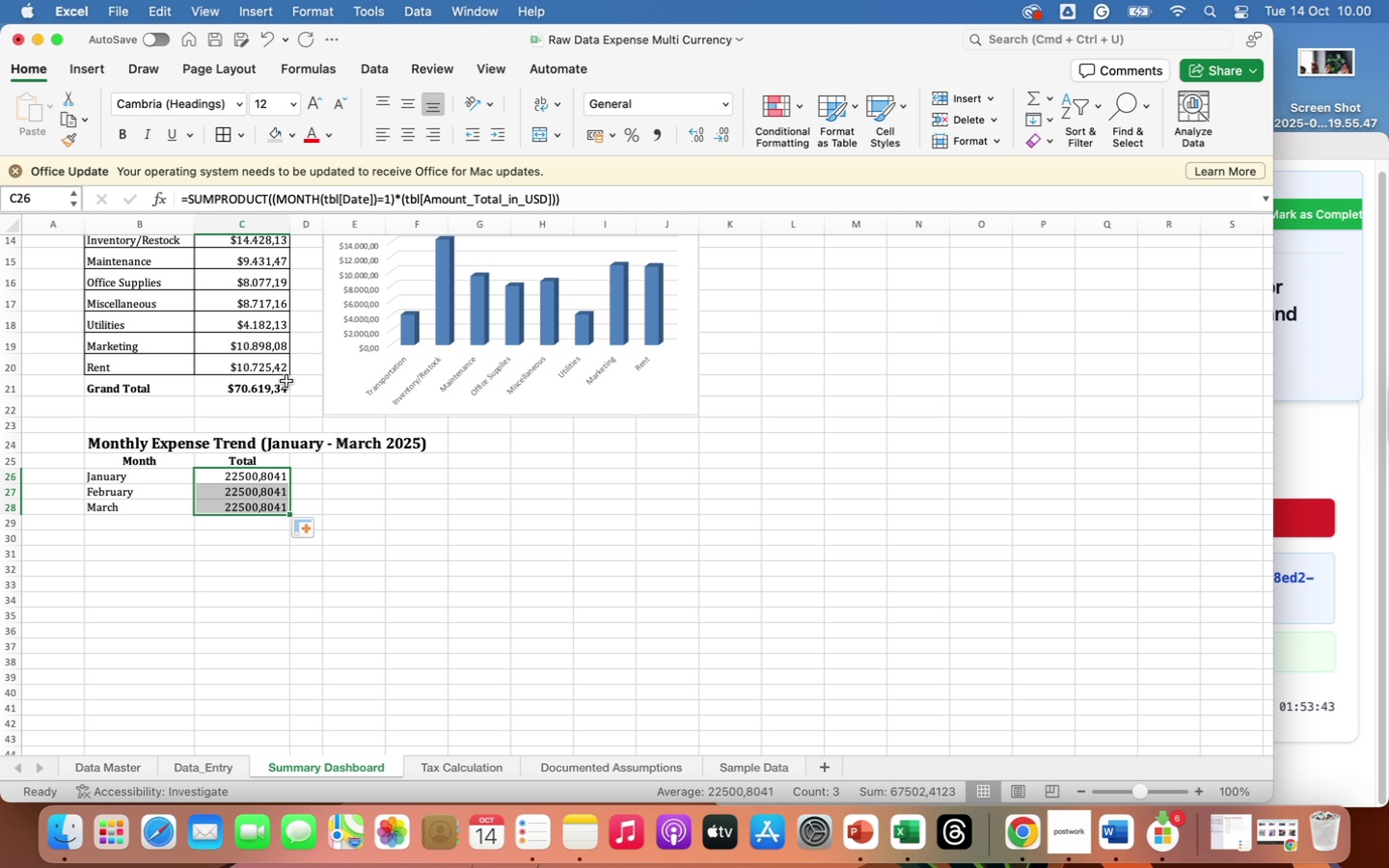 
left_click([252, 491])
 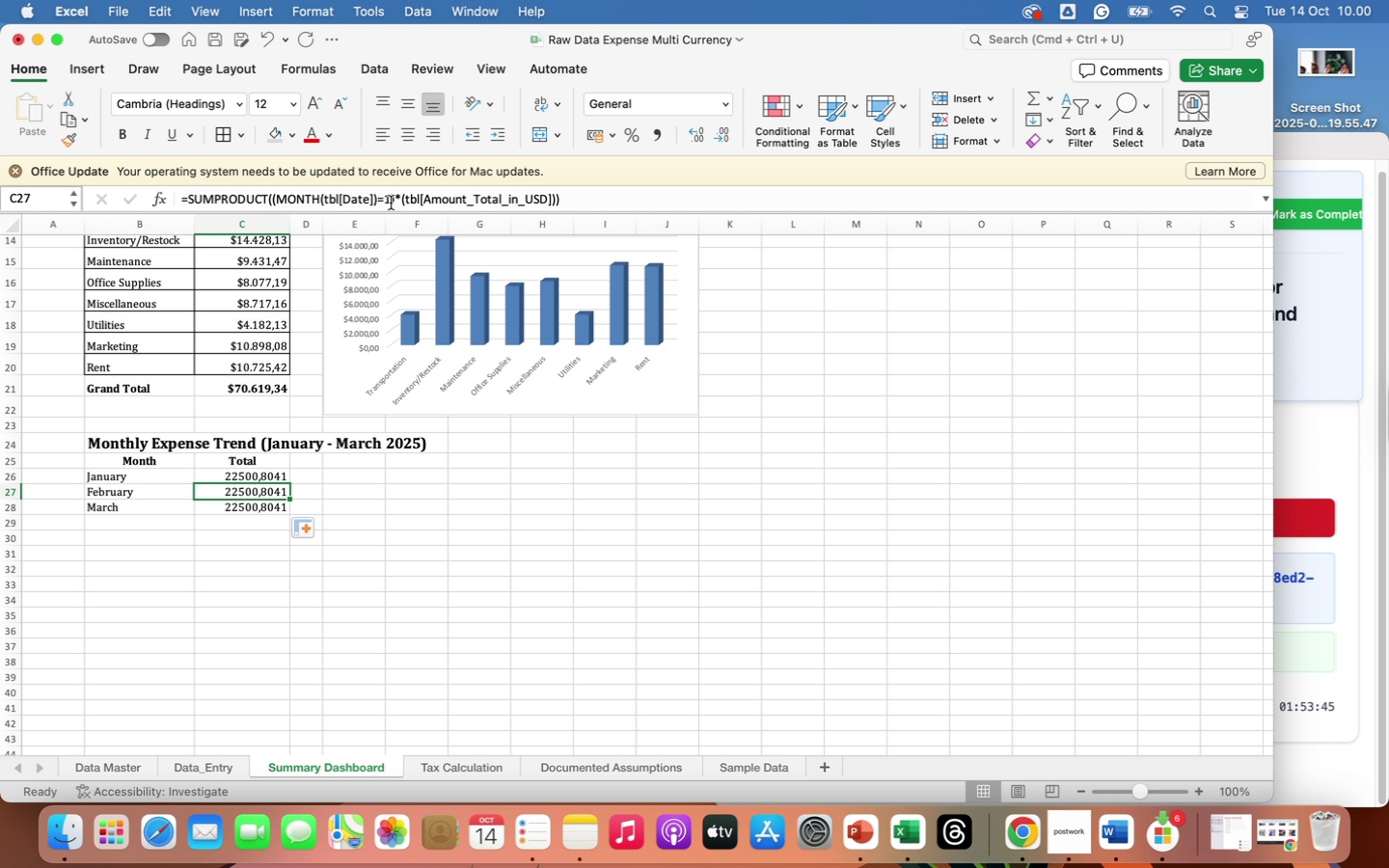 
left_click([390, 201])
 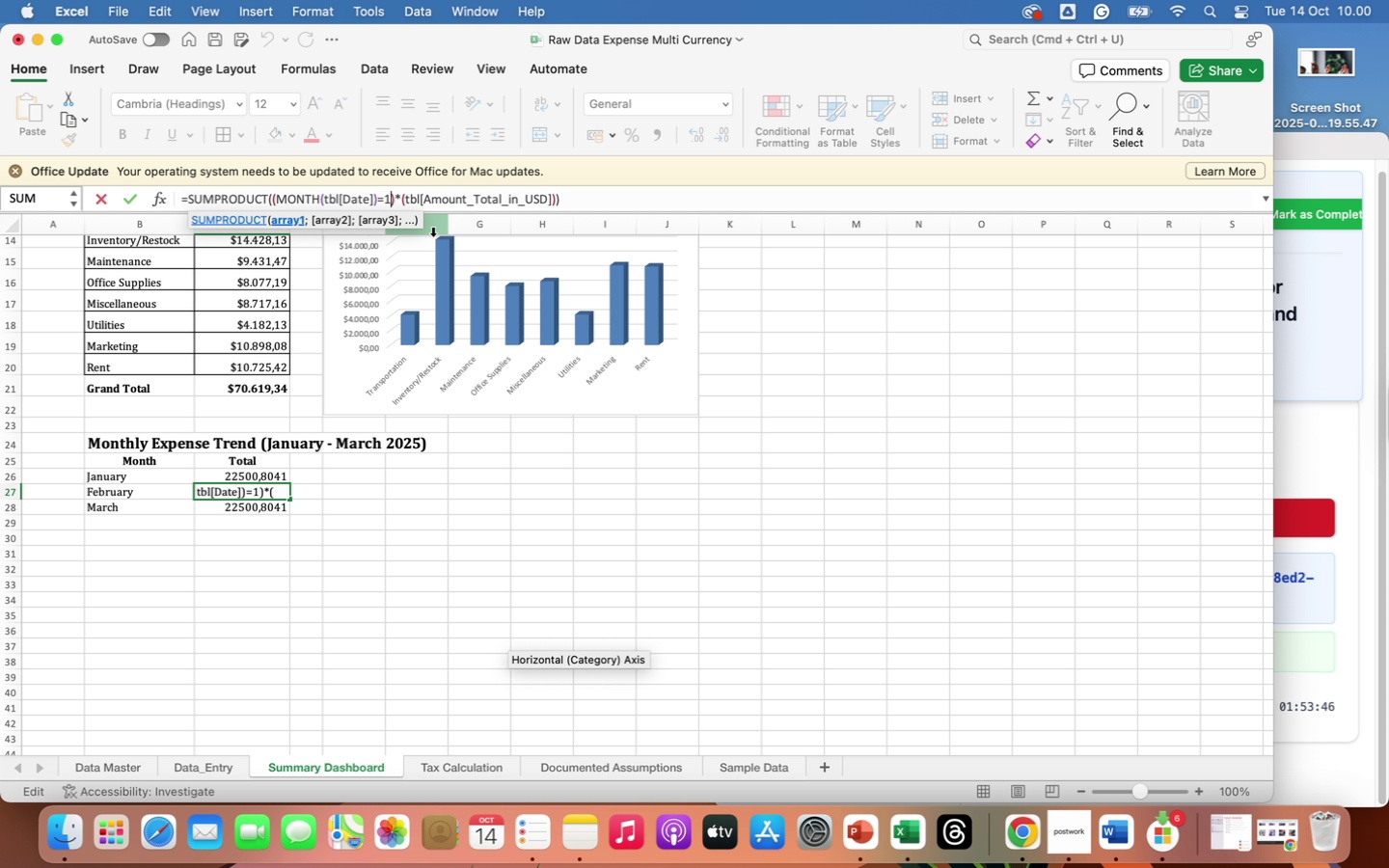 
key(Backspace)
 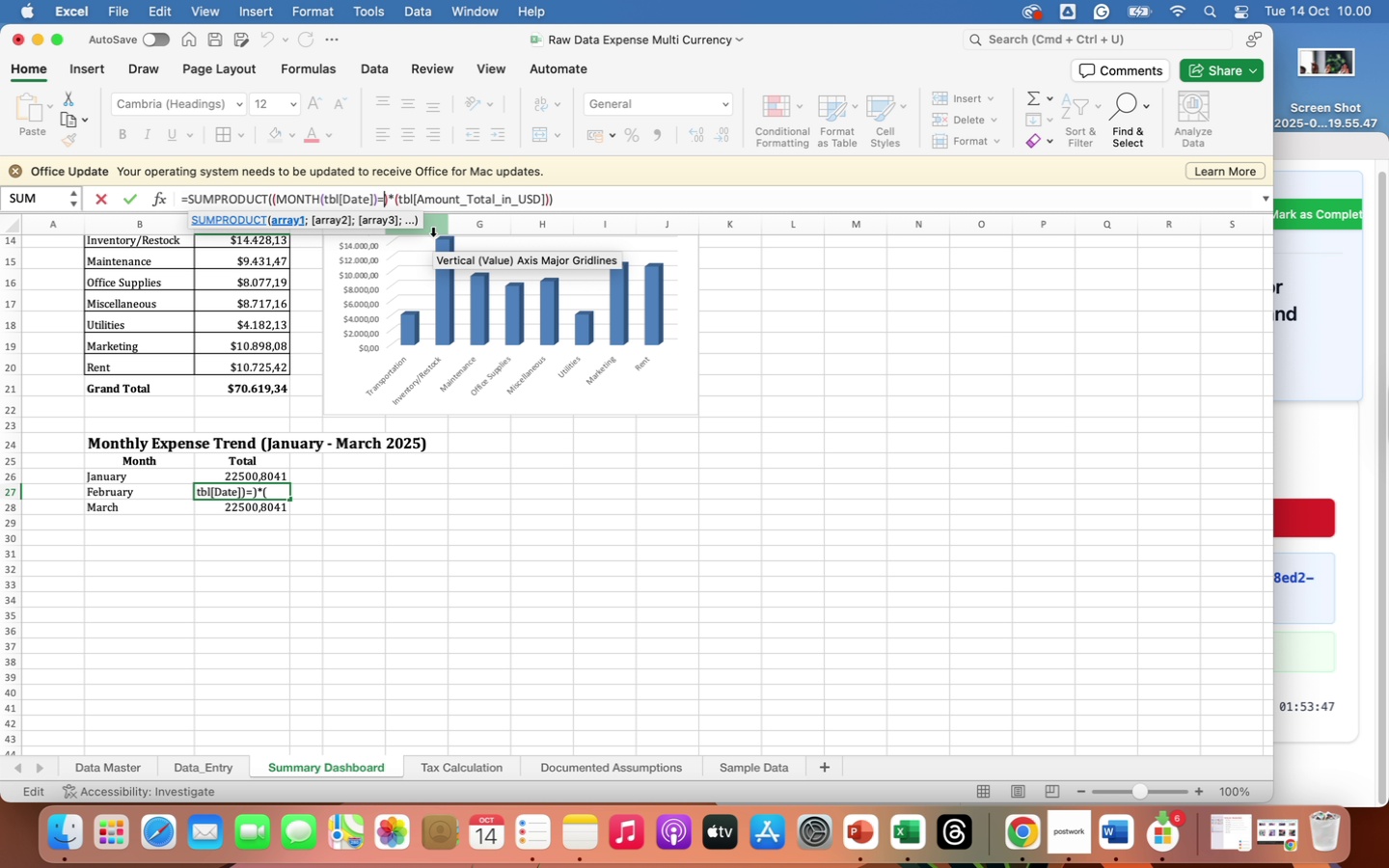 
key(2)
 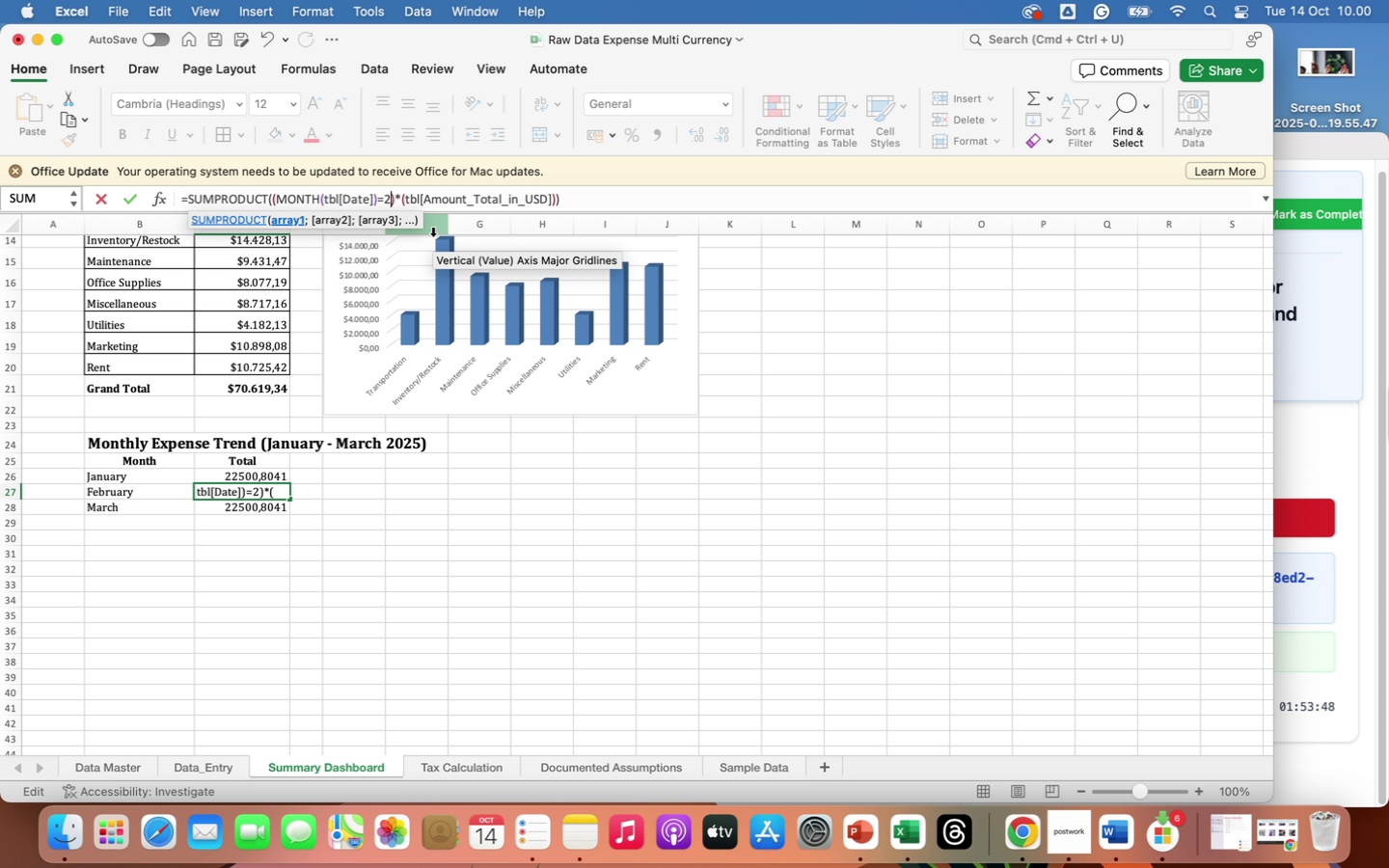 
key(Enter)
 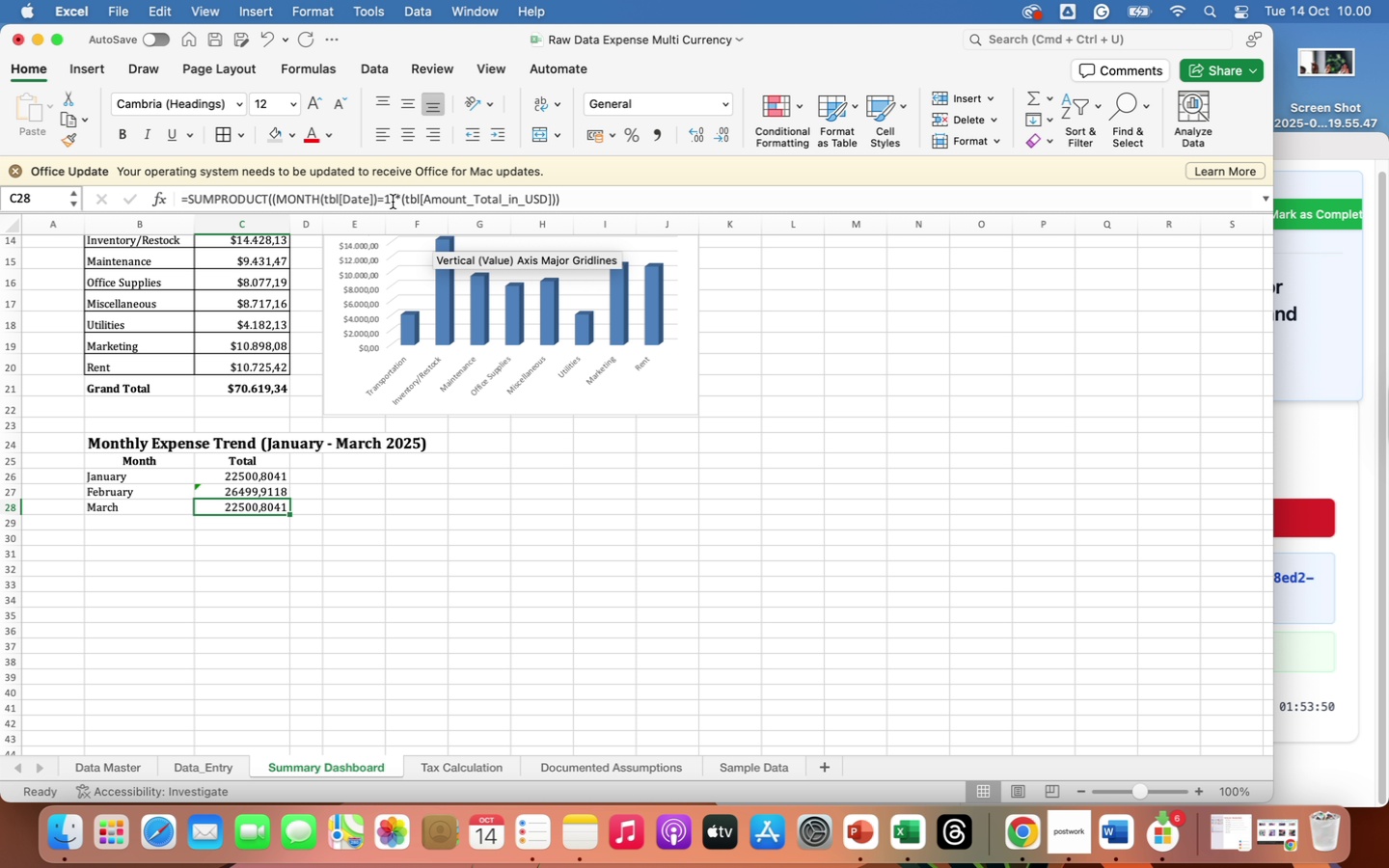 
left_click([390, 202])
 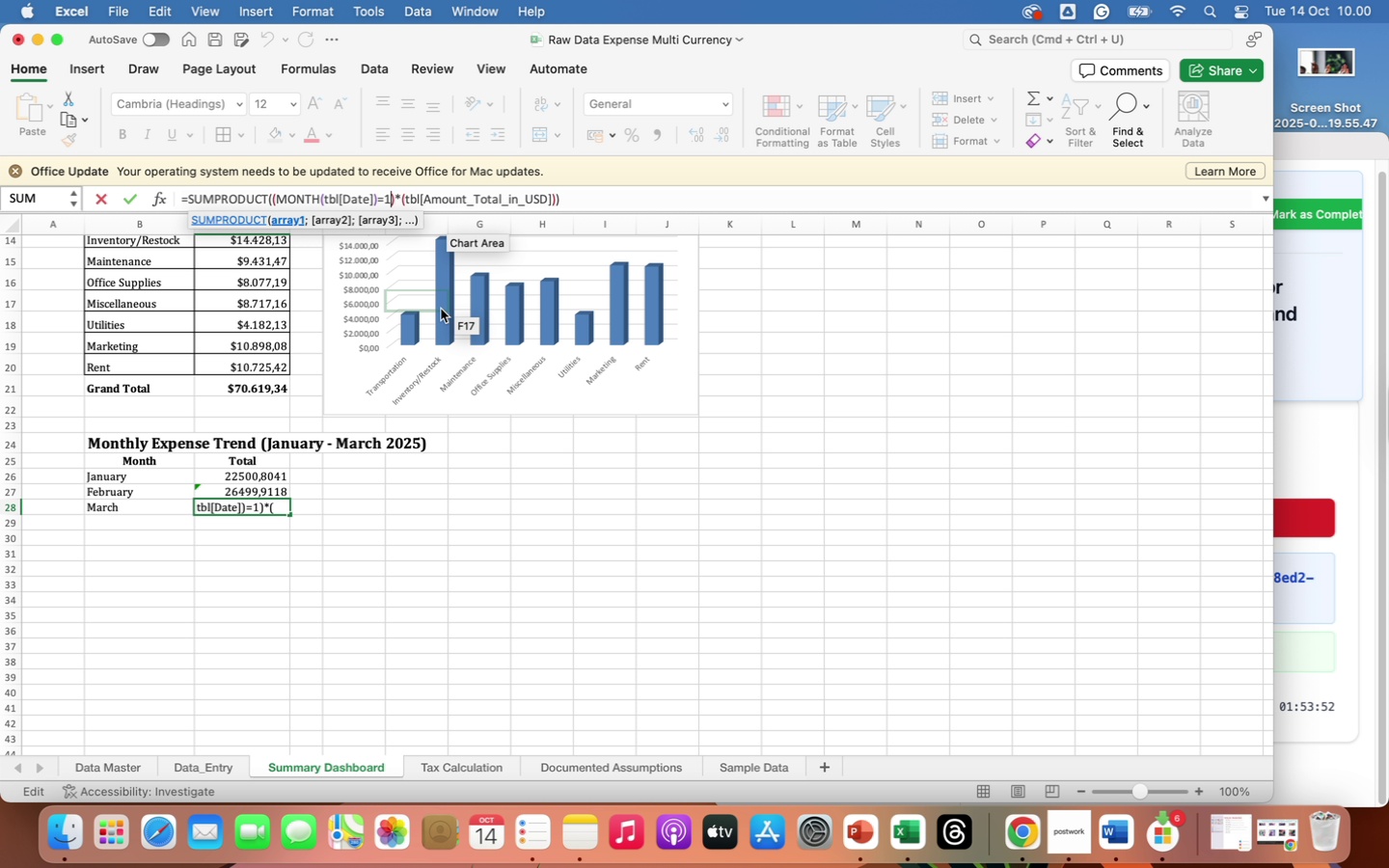 
key(Backspace)
 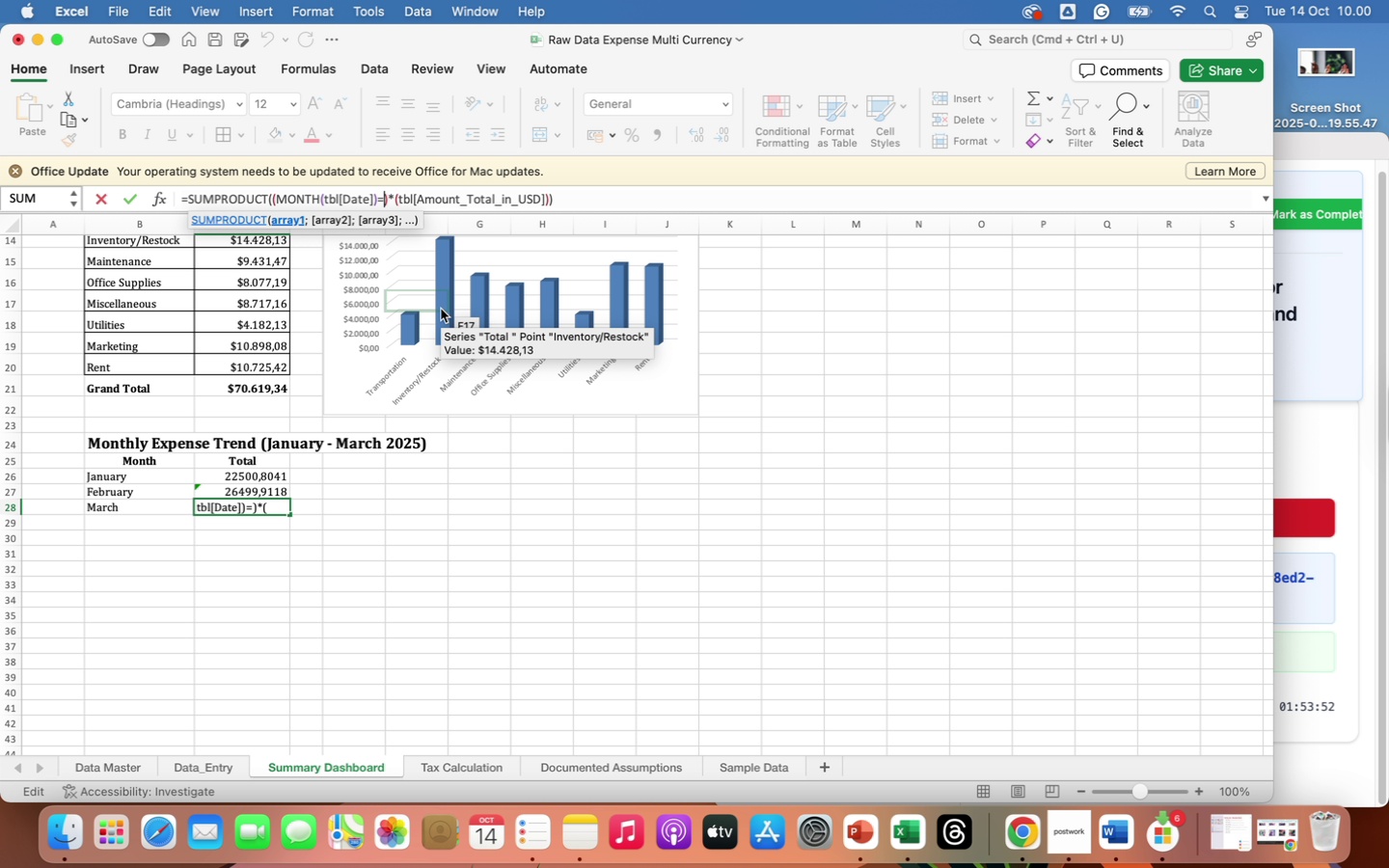 
key(3)
 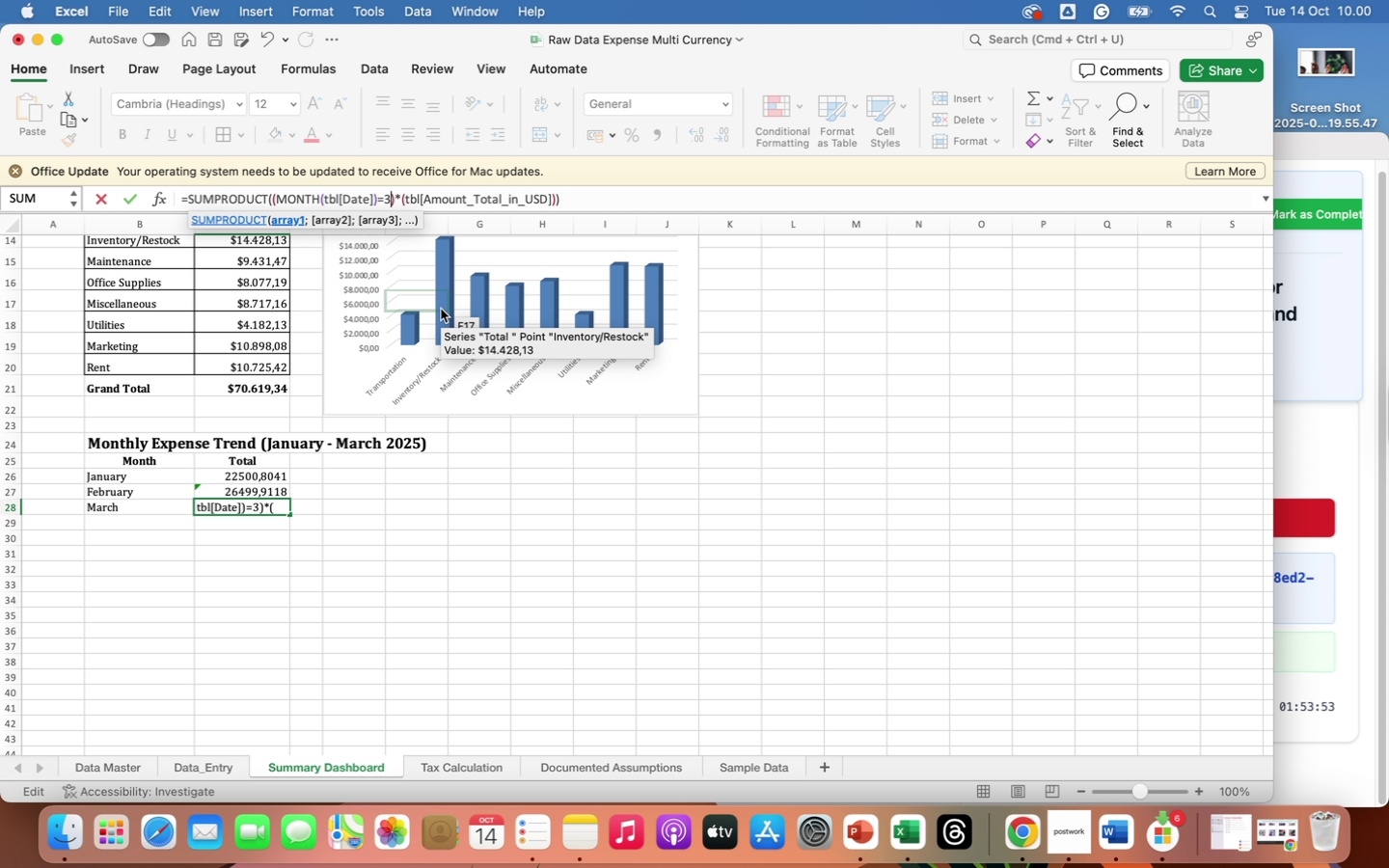 
key(Enter)
 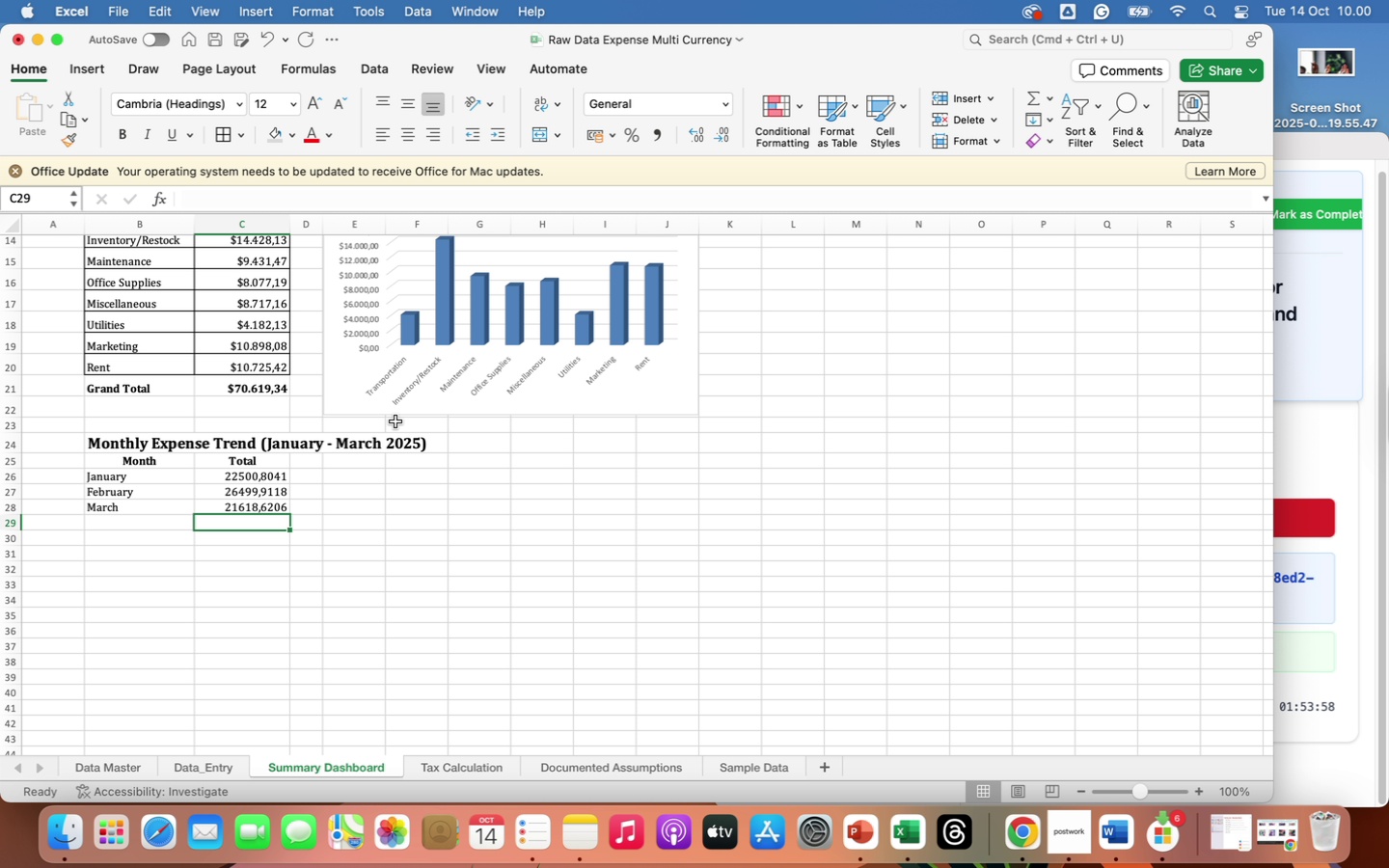 
key(ArrowLeft)
 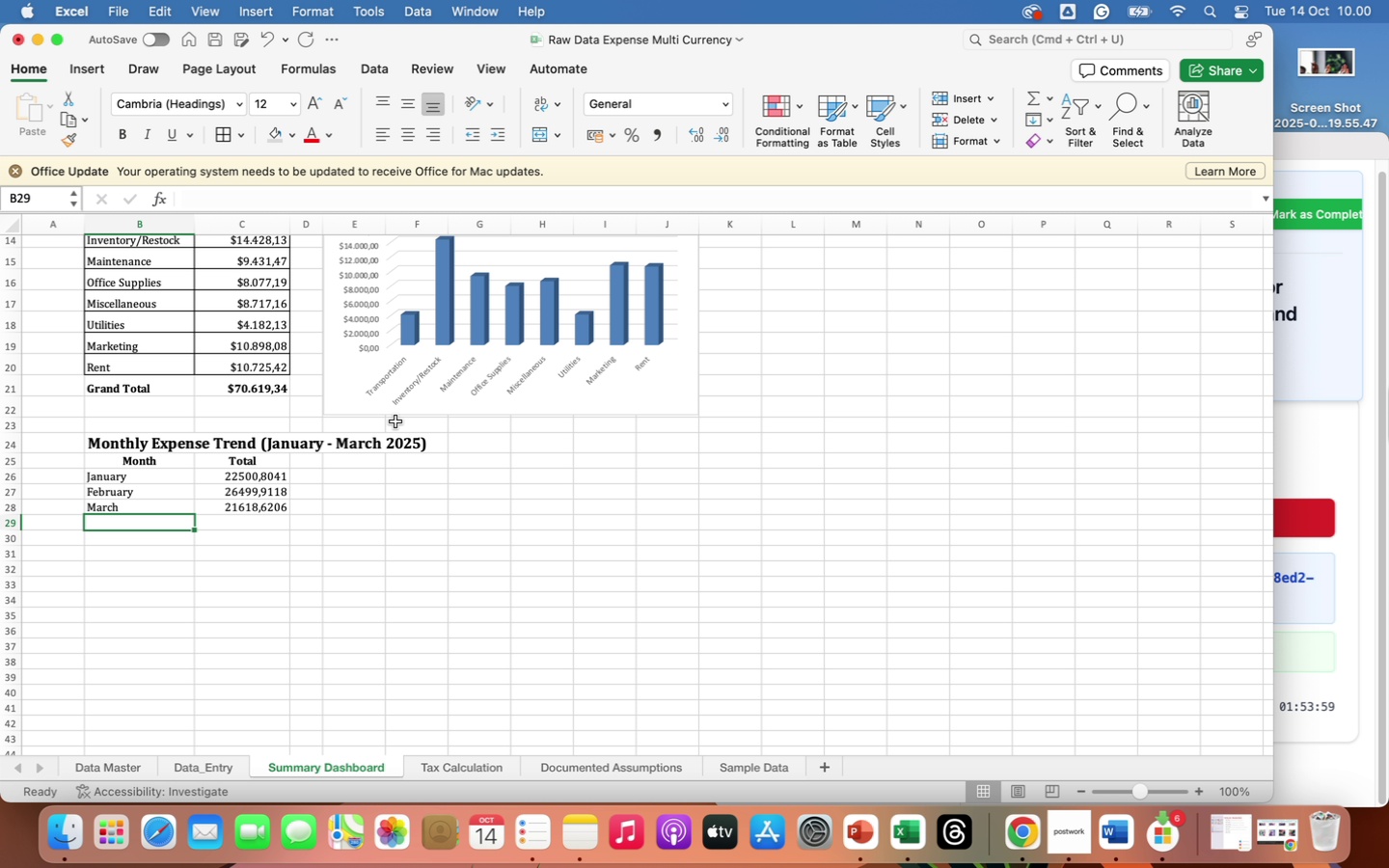 
type(Grand Total)
 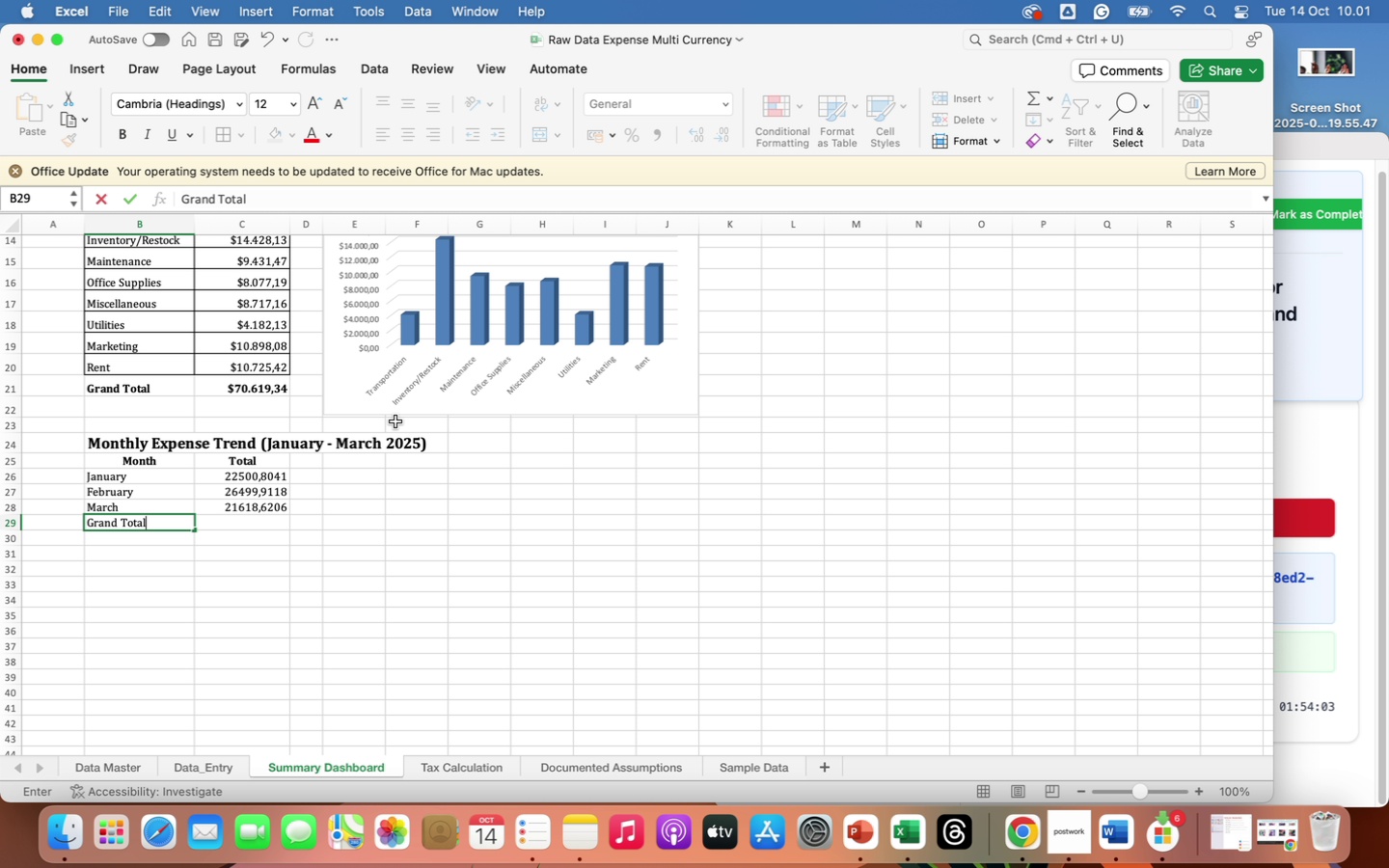 
key(ArrowRight)
 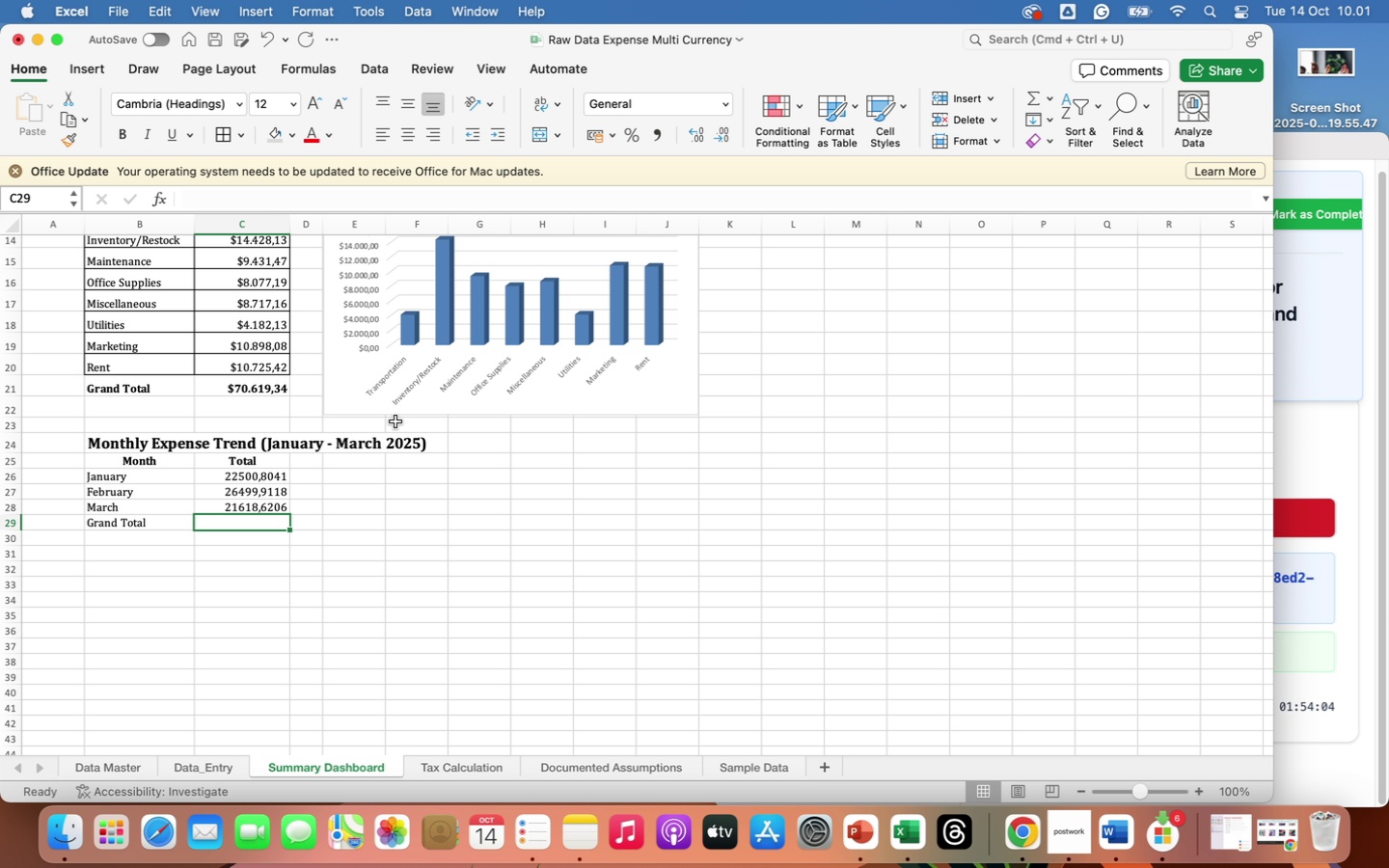 
type(=sum()
 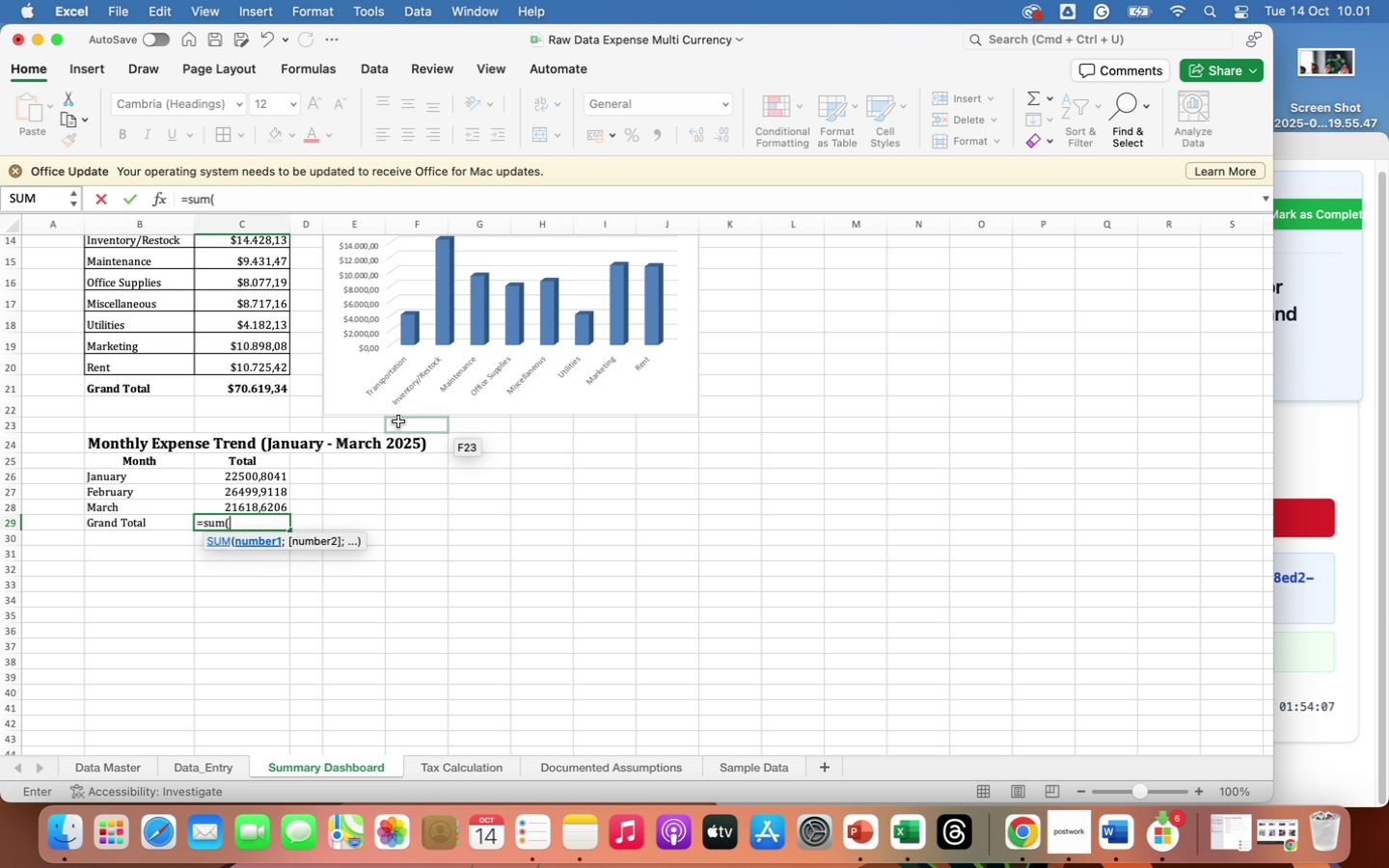 
left_click_drag(start_coordinate=[259, 480], to_coordinate=[259, 505])
 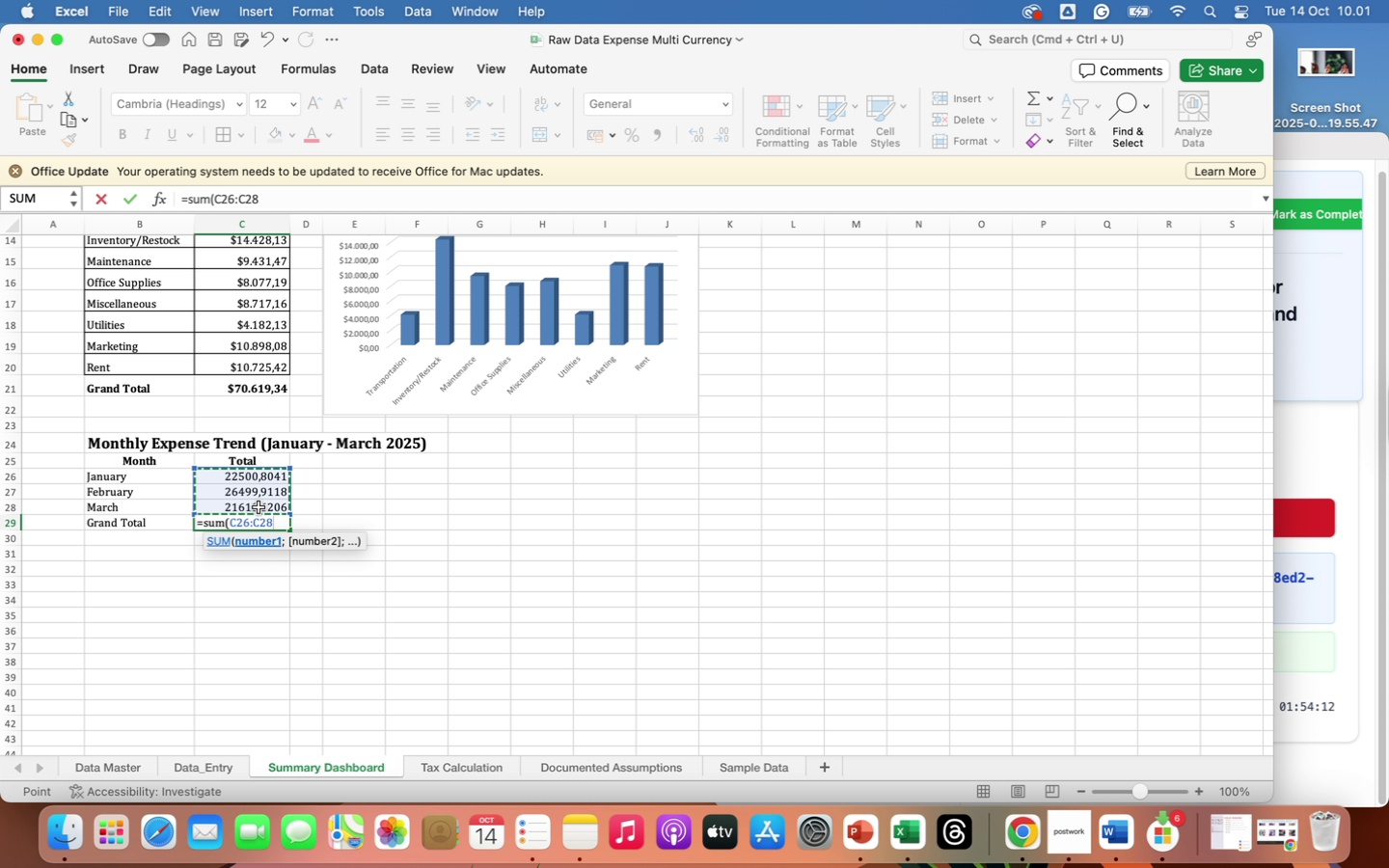 
key(Shift+0)
 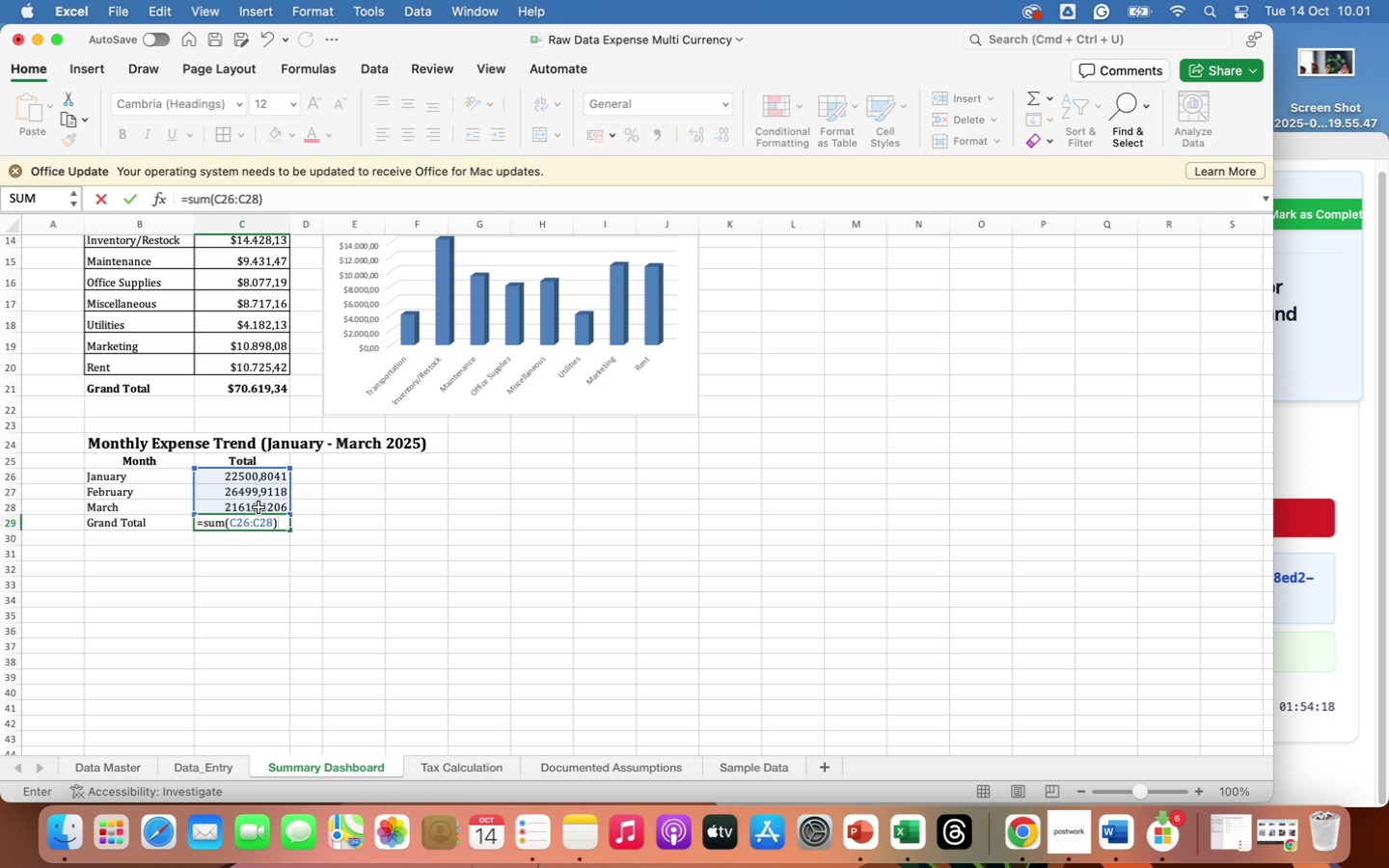 
wait(6.62)
 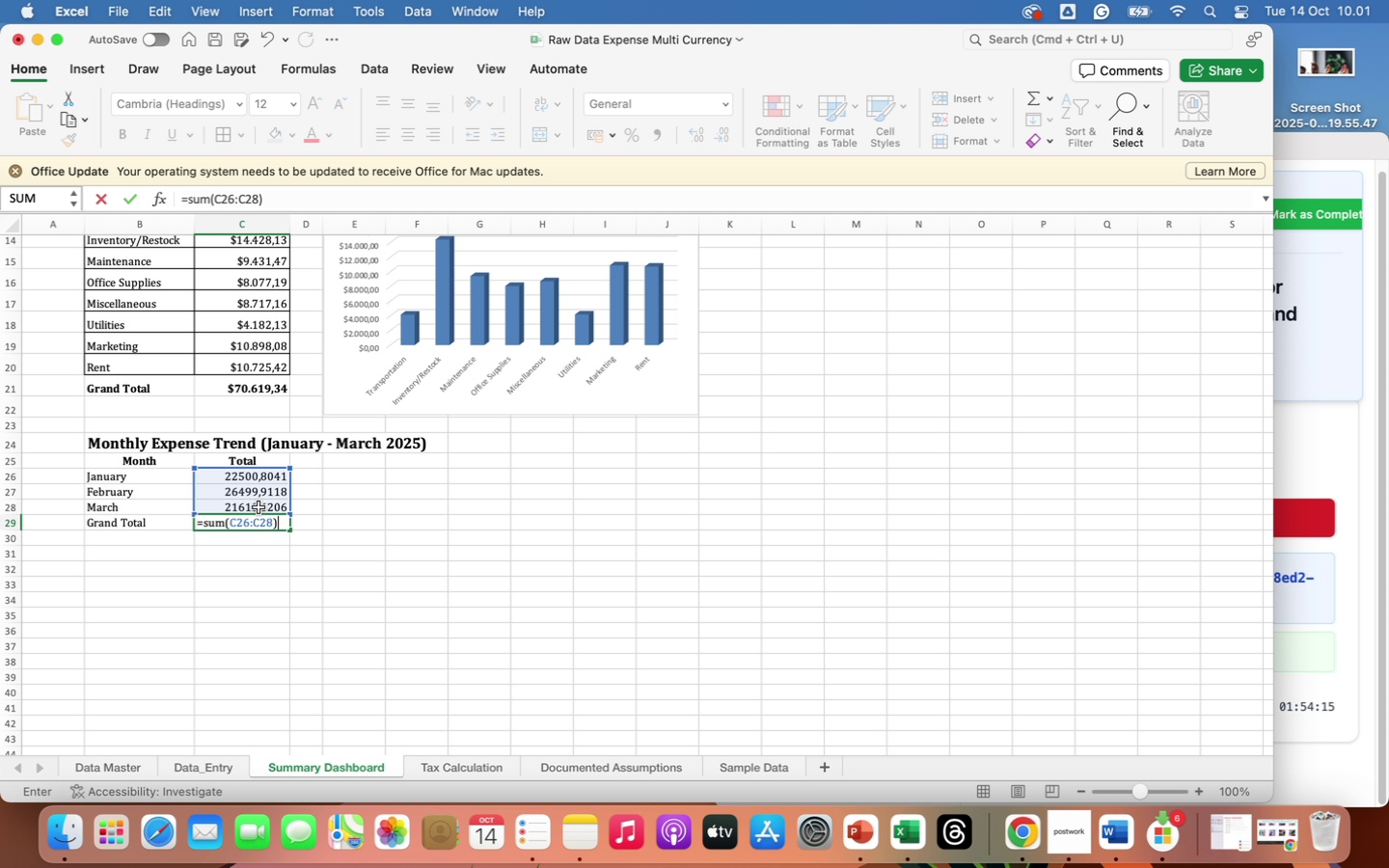 
key(Enter)
 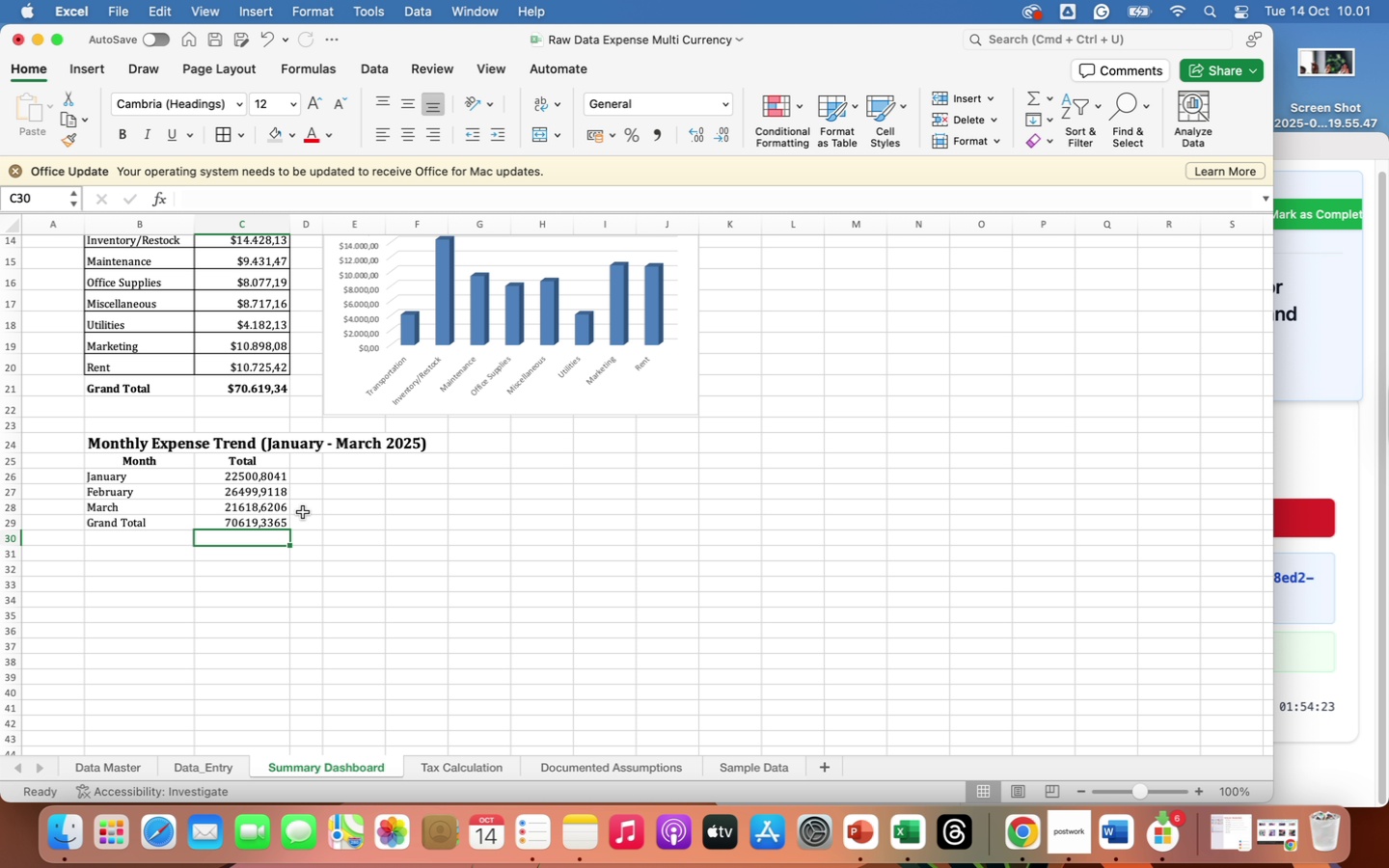 
left_click_drag(start_coordinate=[272, 476], to_coordinate=[271, 524])
 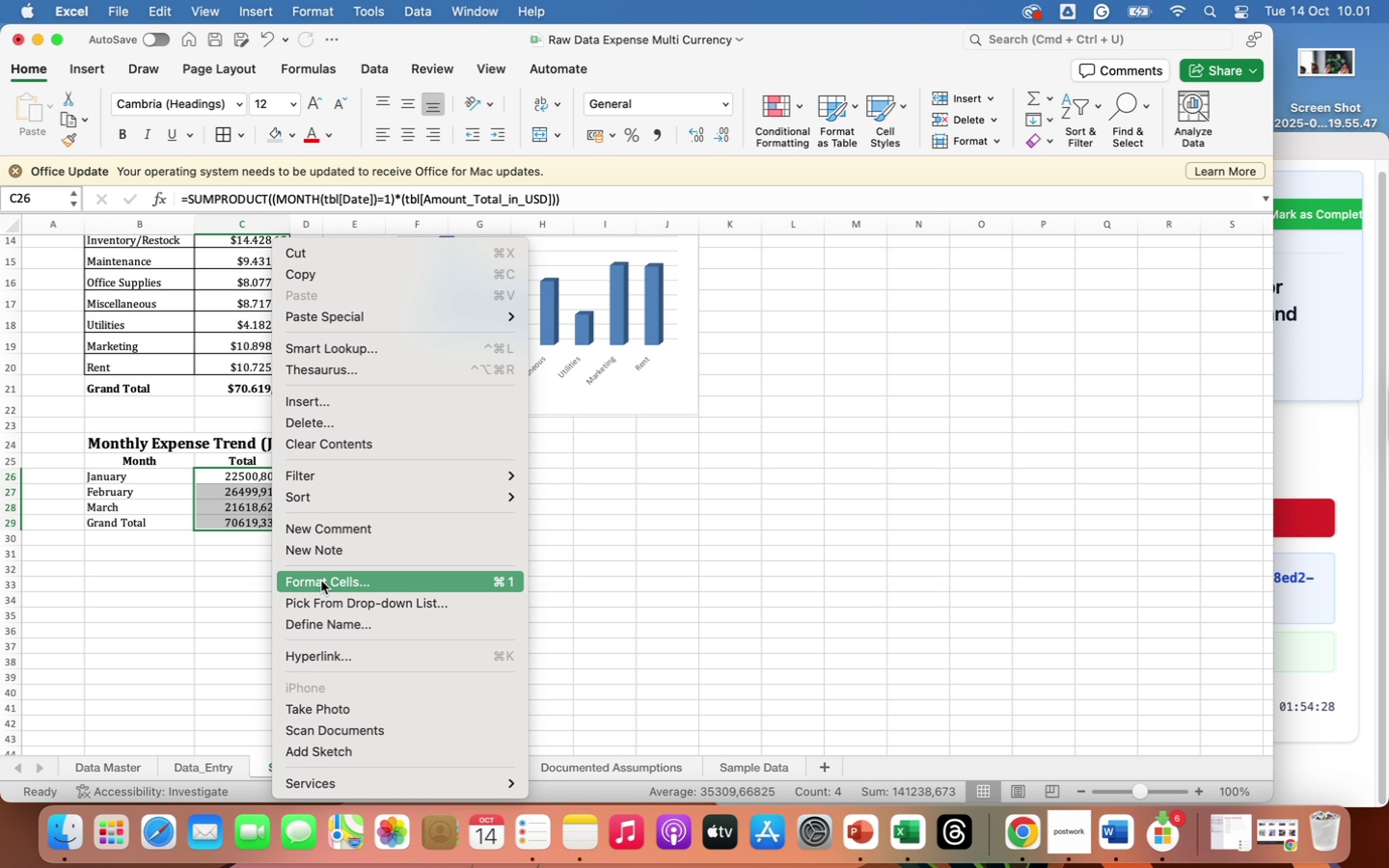 
left_click([323, 588])
 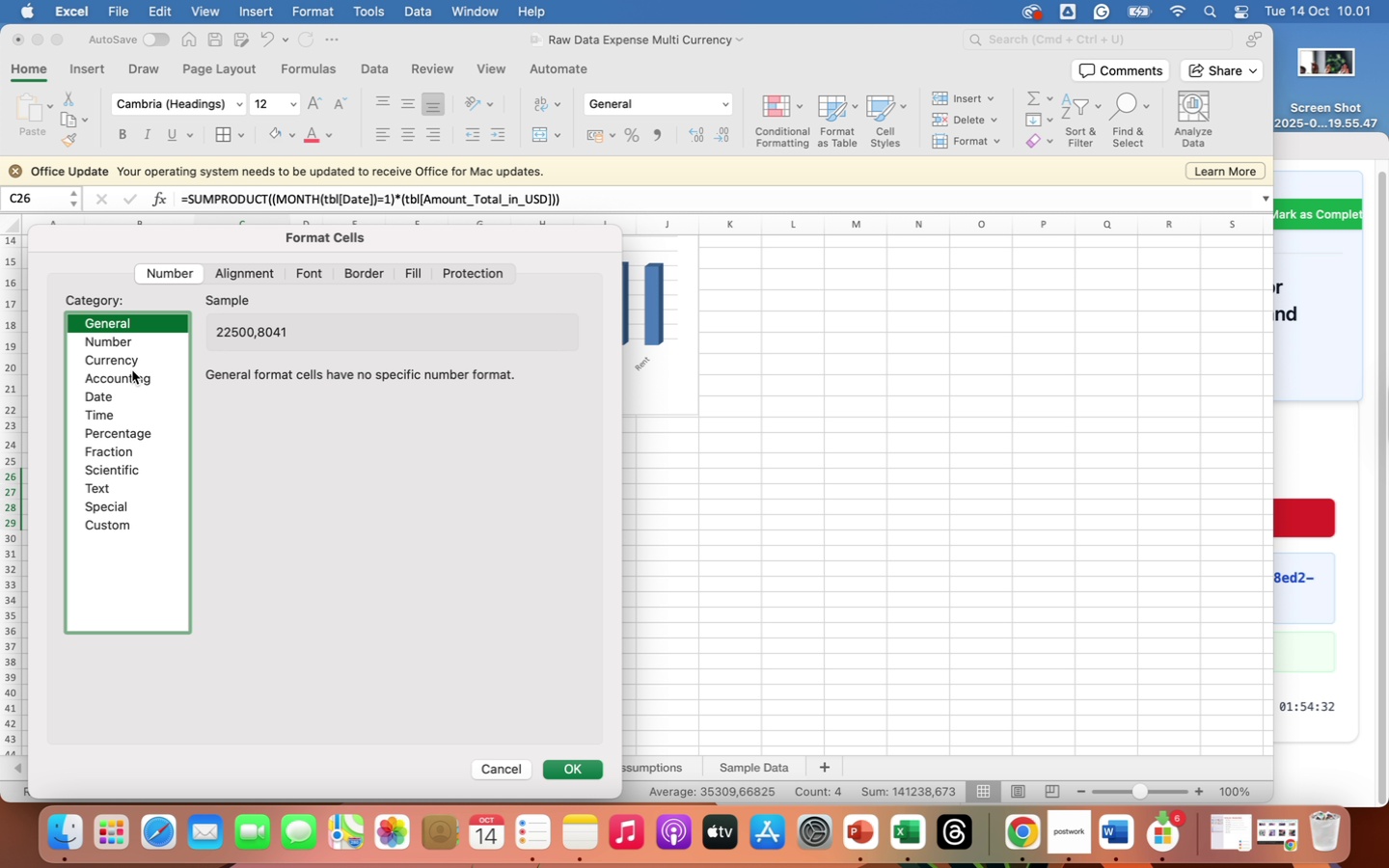 
left_click([123, 362])
 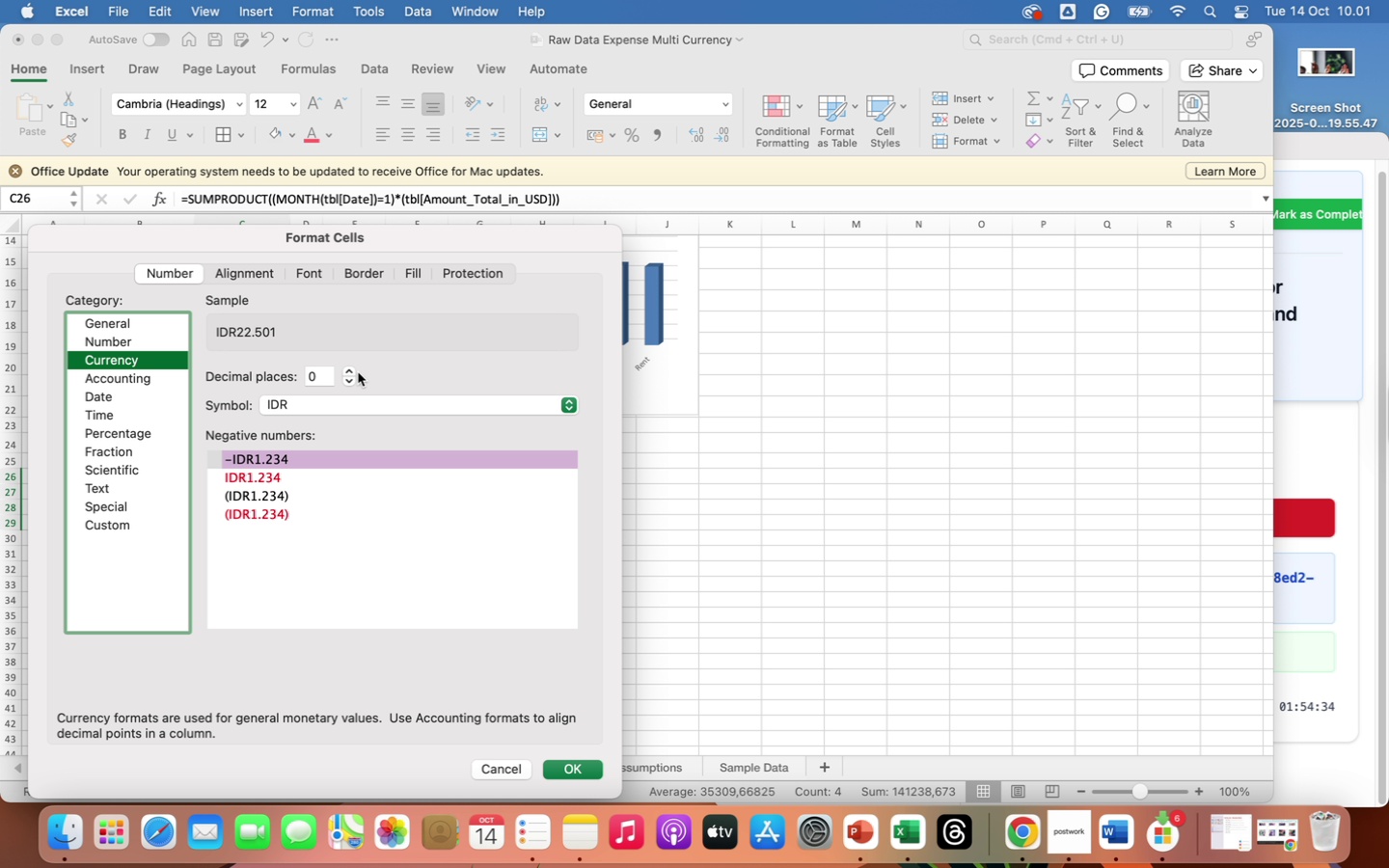 
left_click([359, 402])
 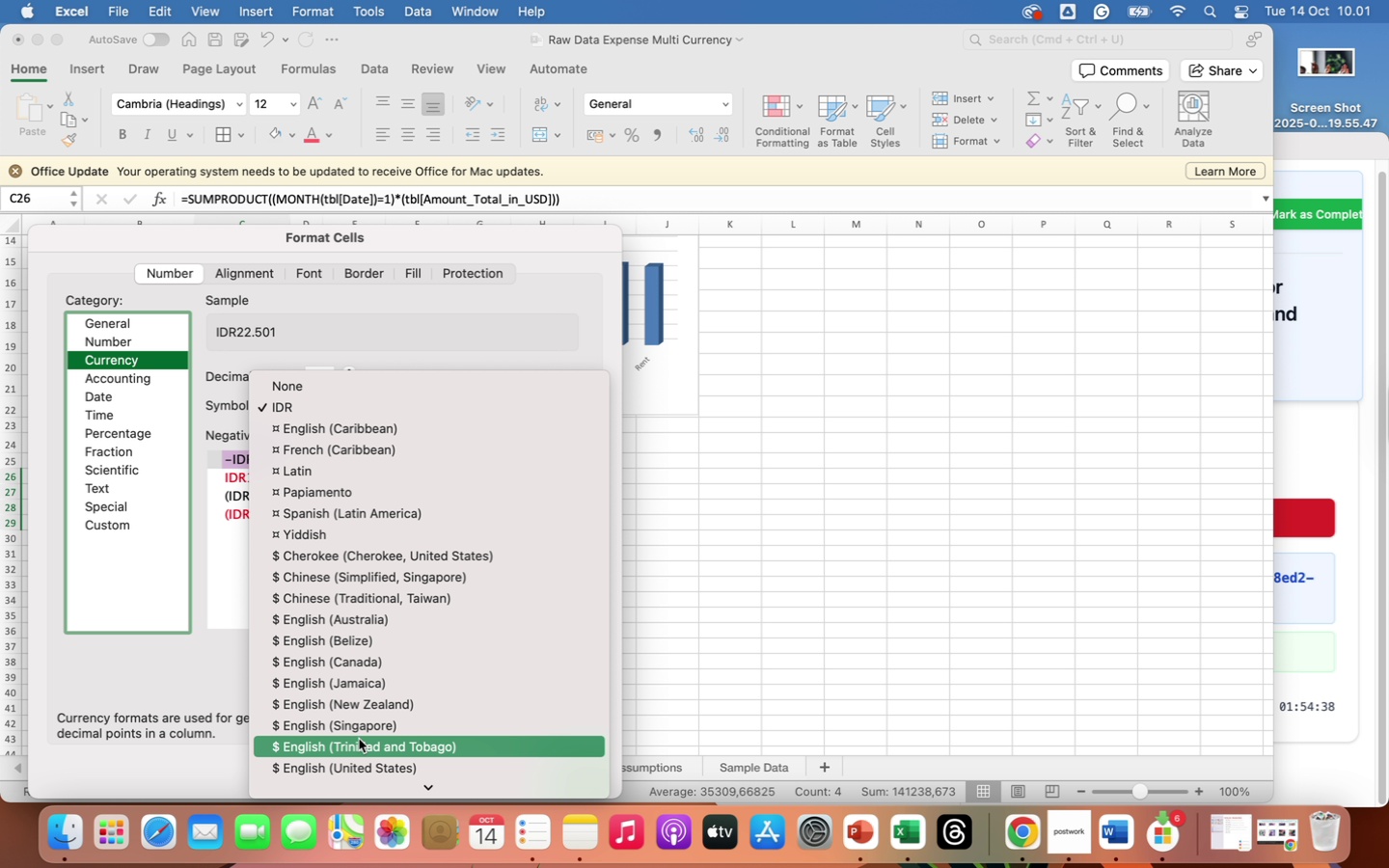 
scroll: coordinate [393, 562], scroll_direction: down, amount: 53.0
 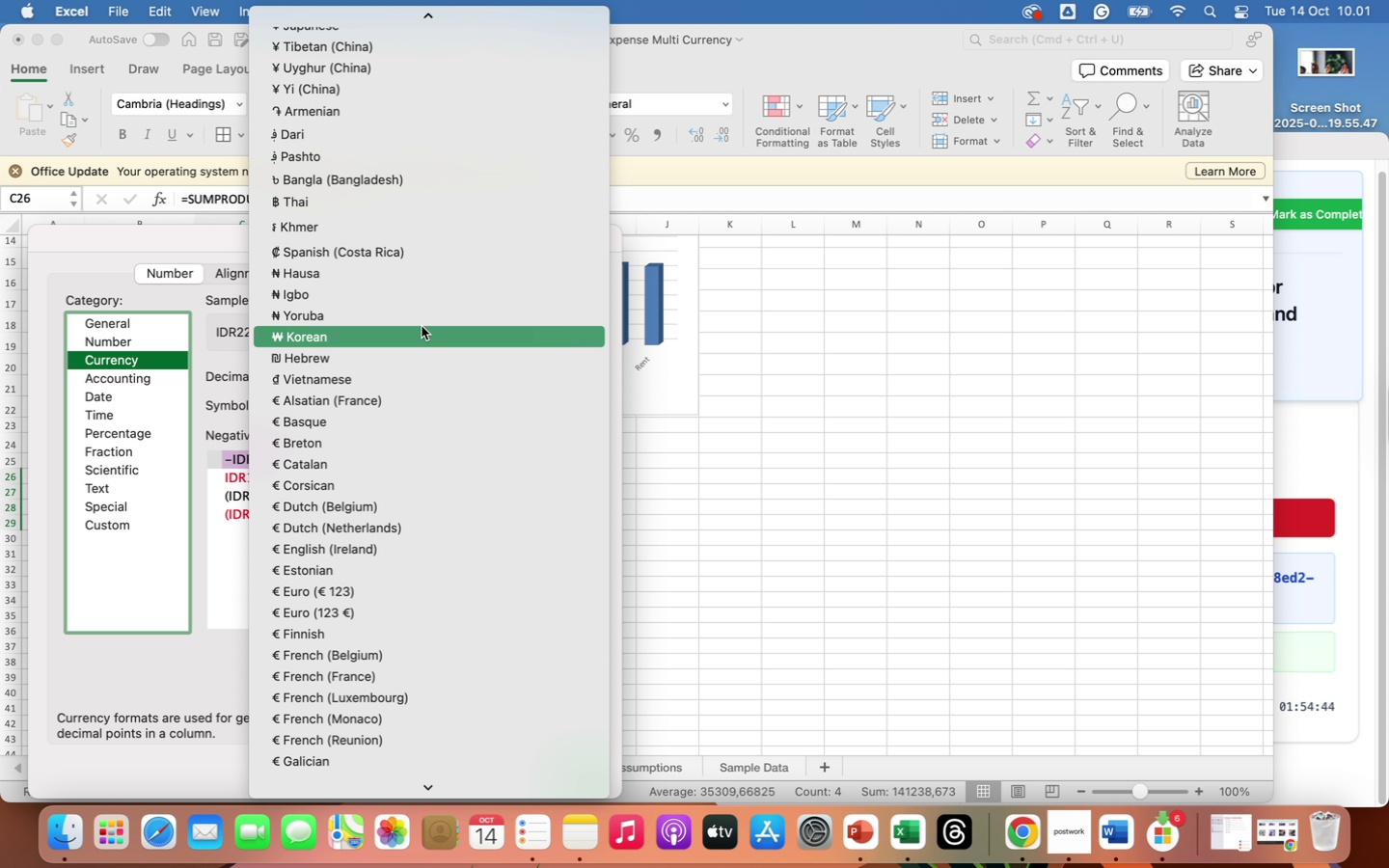 
scroll: coordinate [422, 326], scroll_direction: up, amount: 52.0
 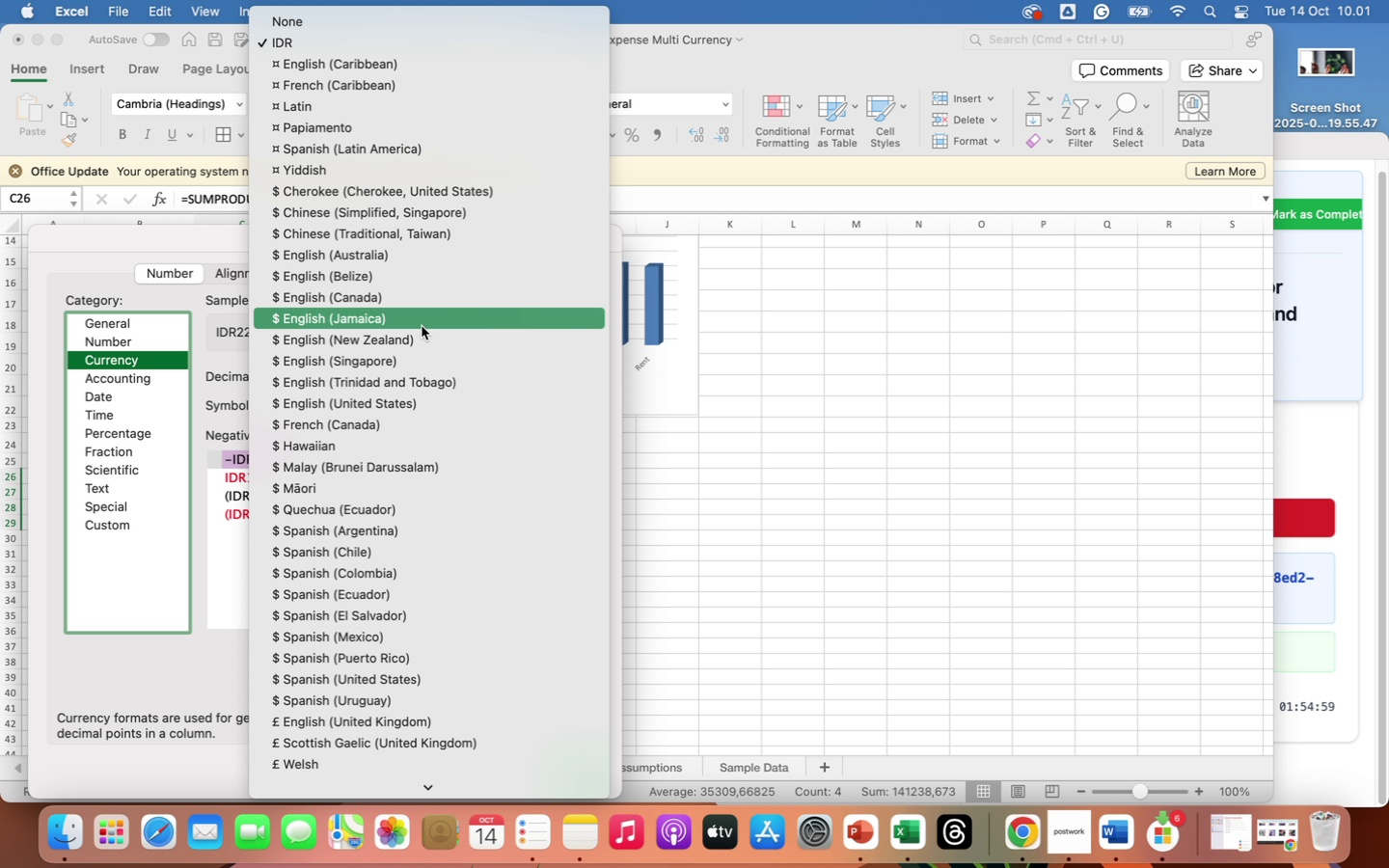 
wait(16.94)
 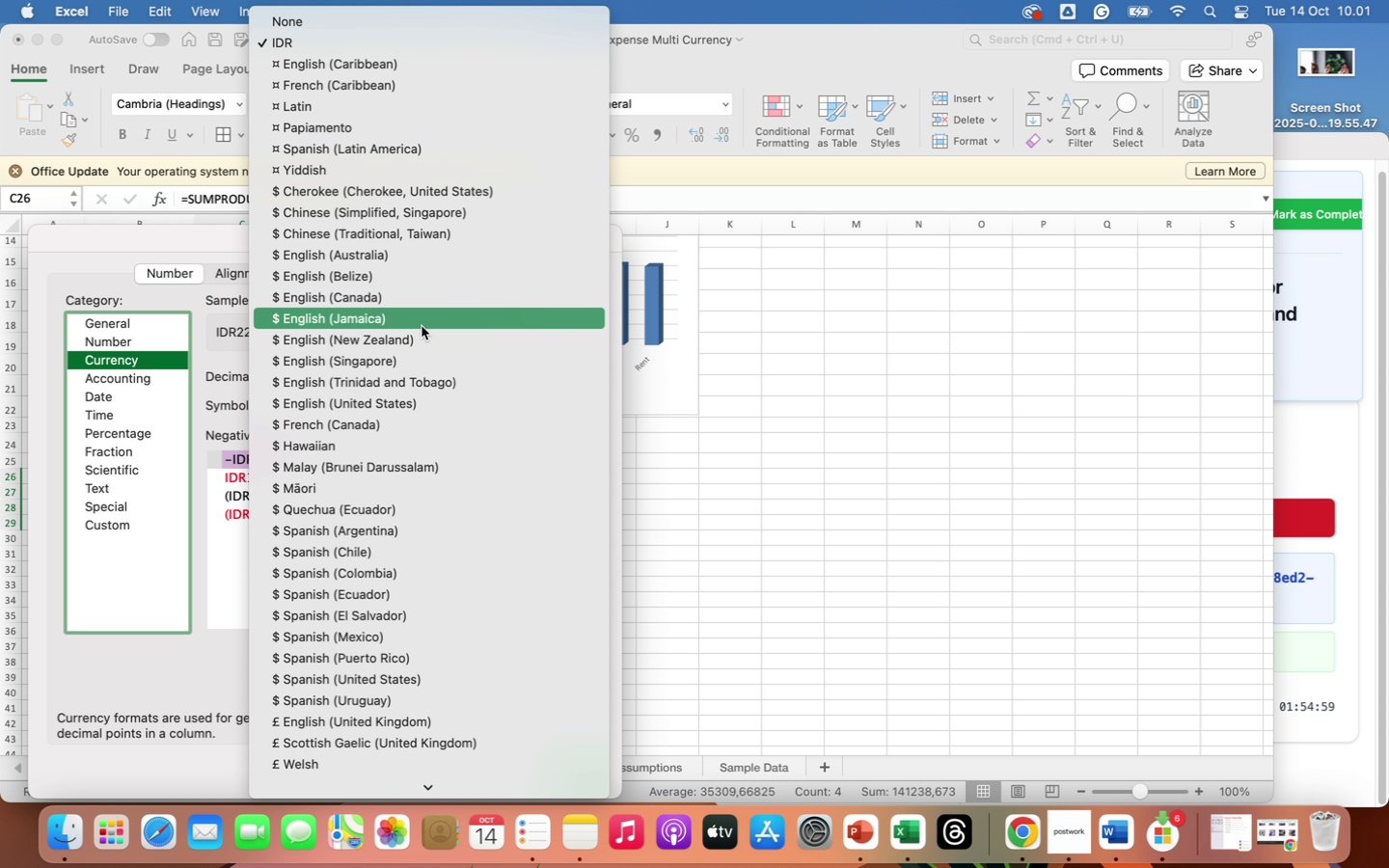 
left_click([406, 406])
 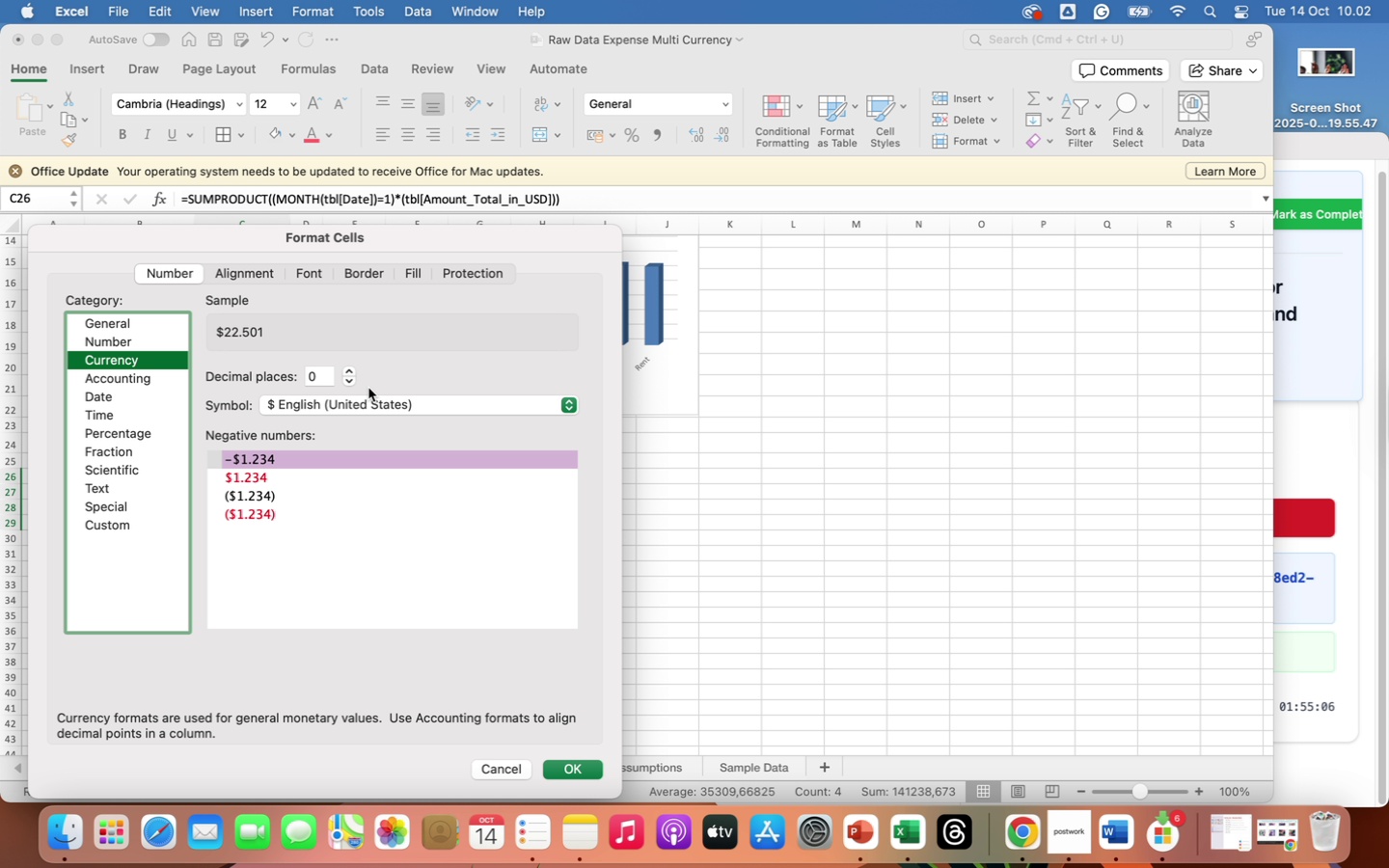 
double_click([350, 372])
 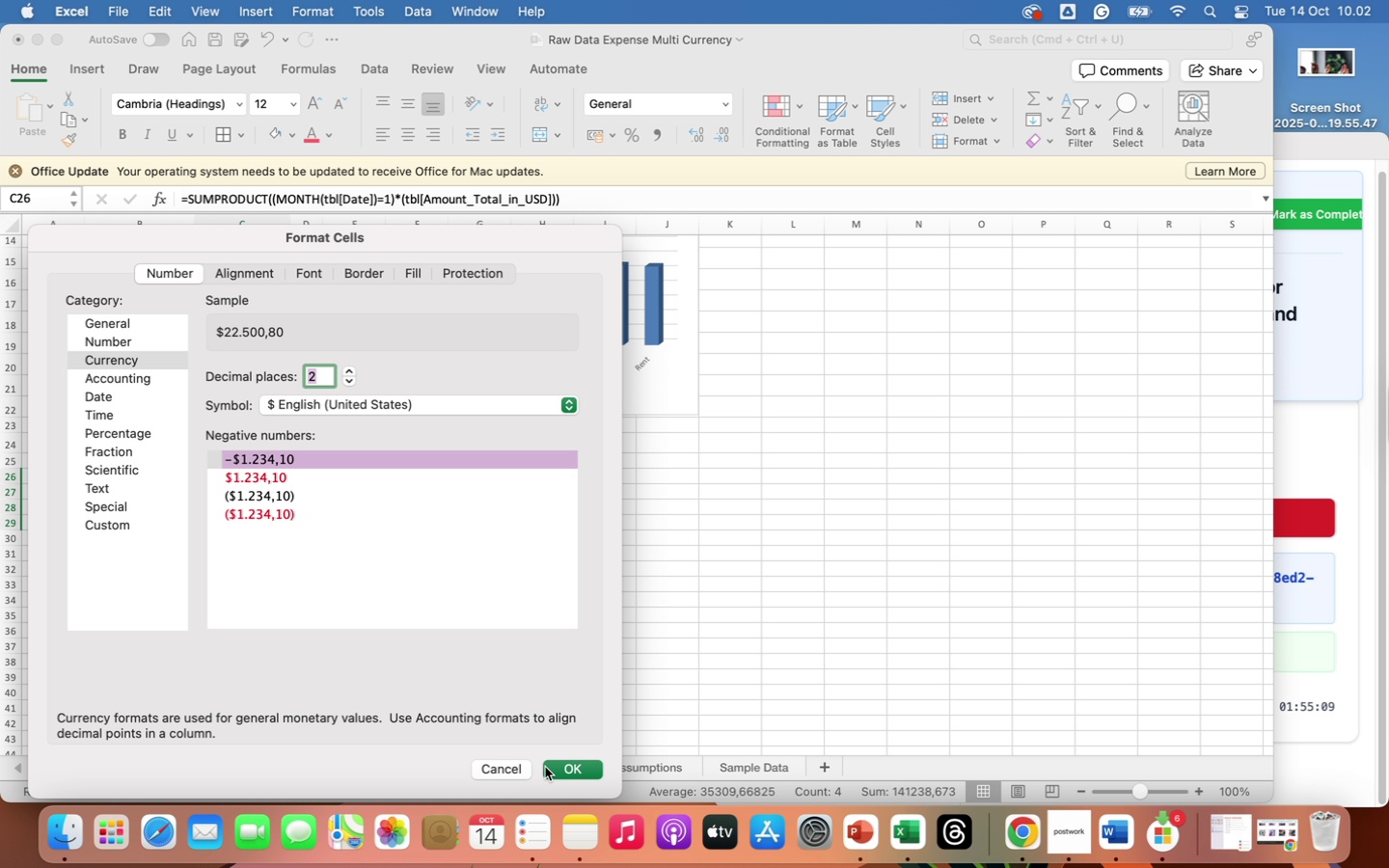 
left_click([557, 768])
 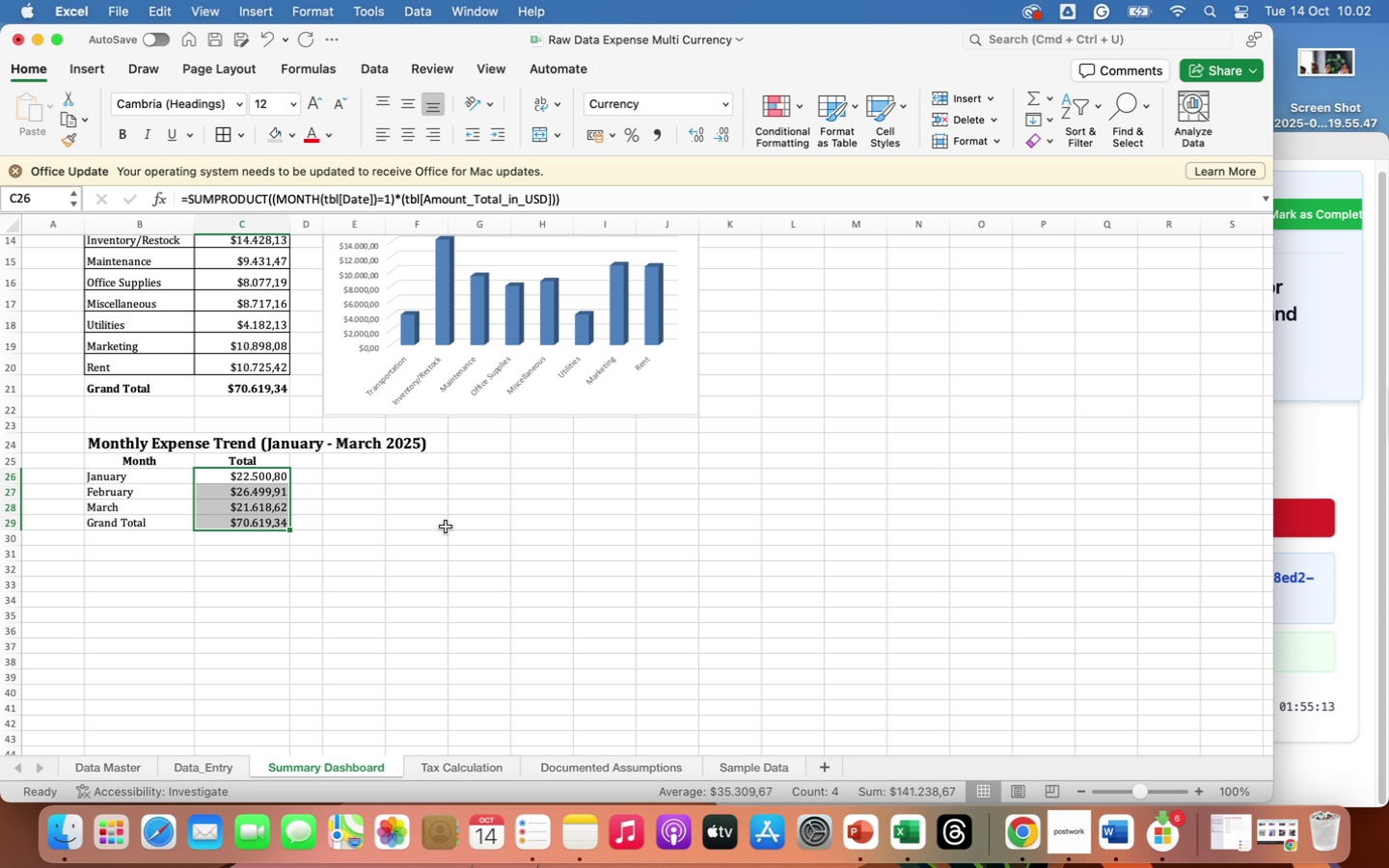 
wait(8.22)
 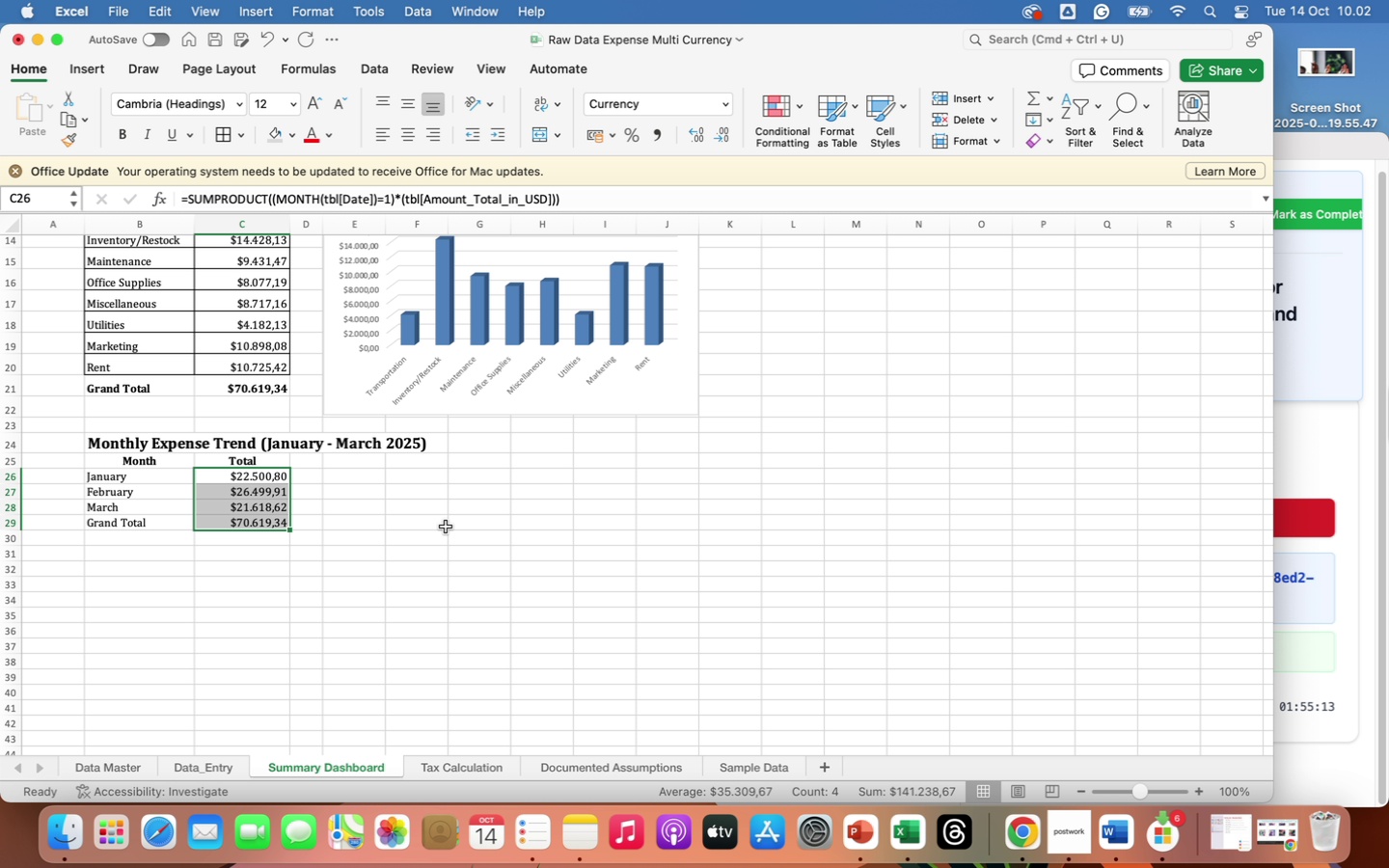 
left_click_drag(start_coordinate=[174, 525], to_coordinate=[201, 526])
 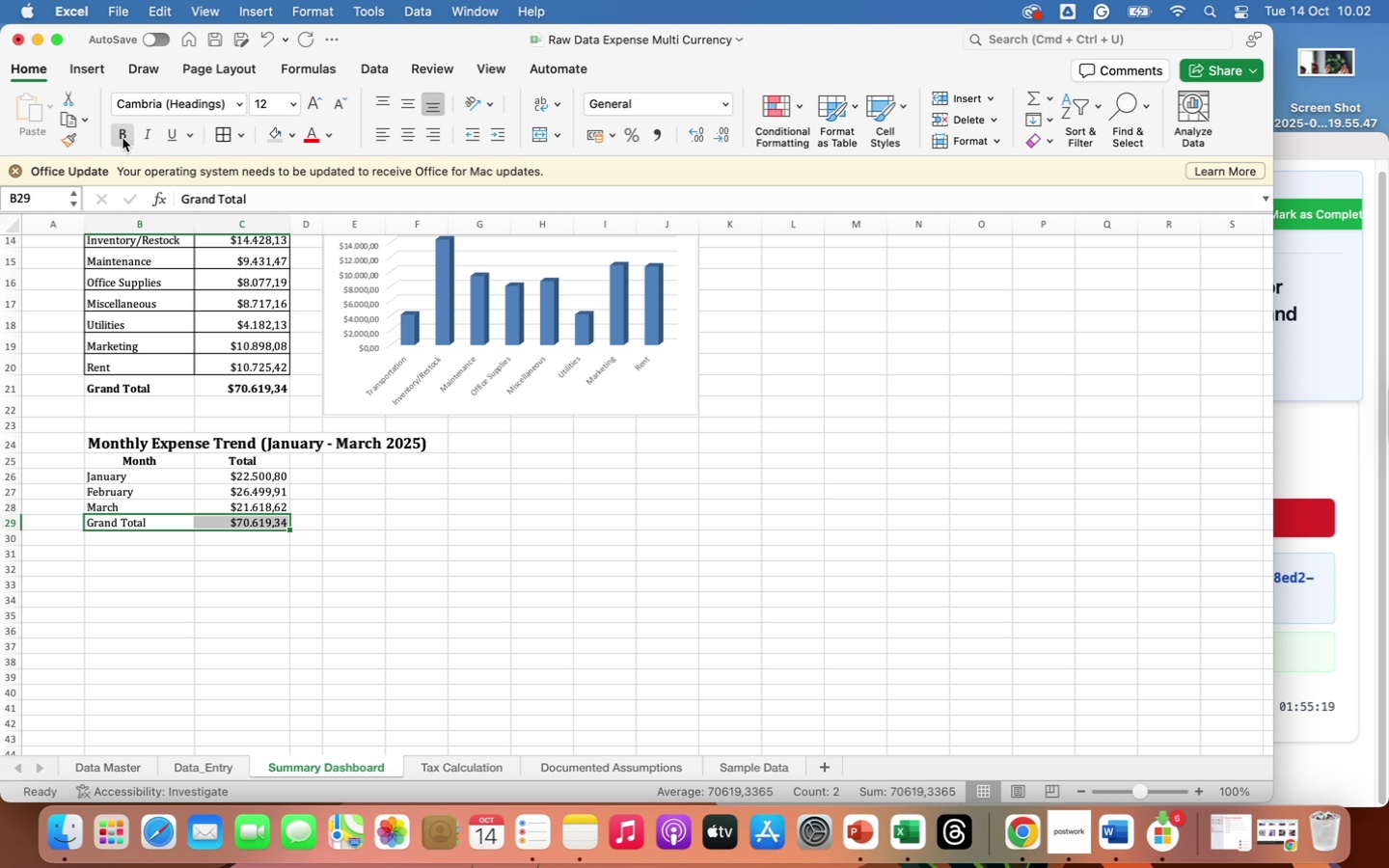 
left_click([123, 138])
 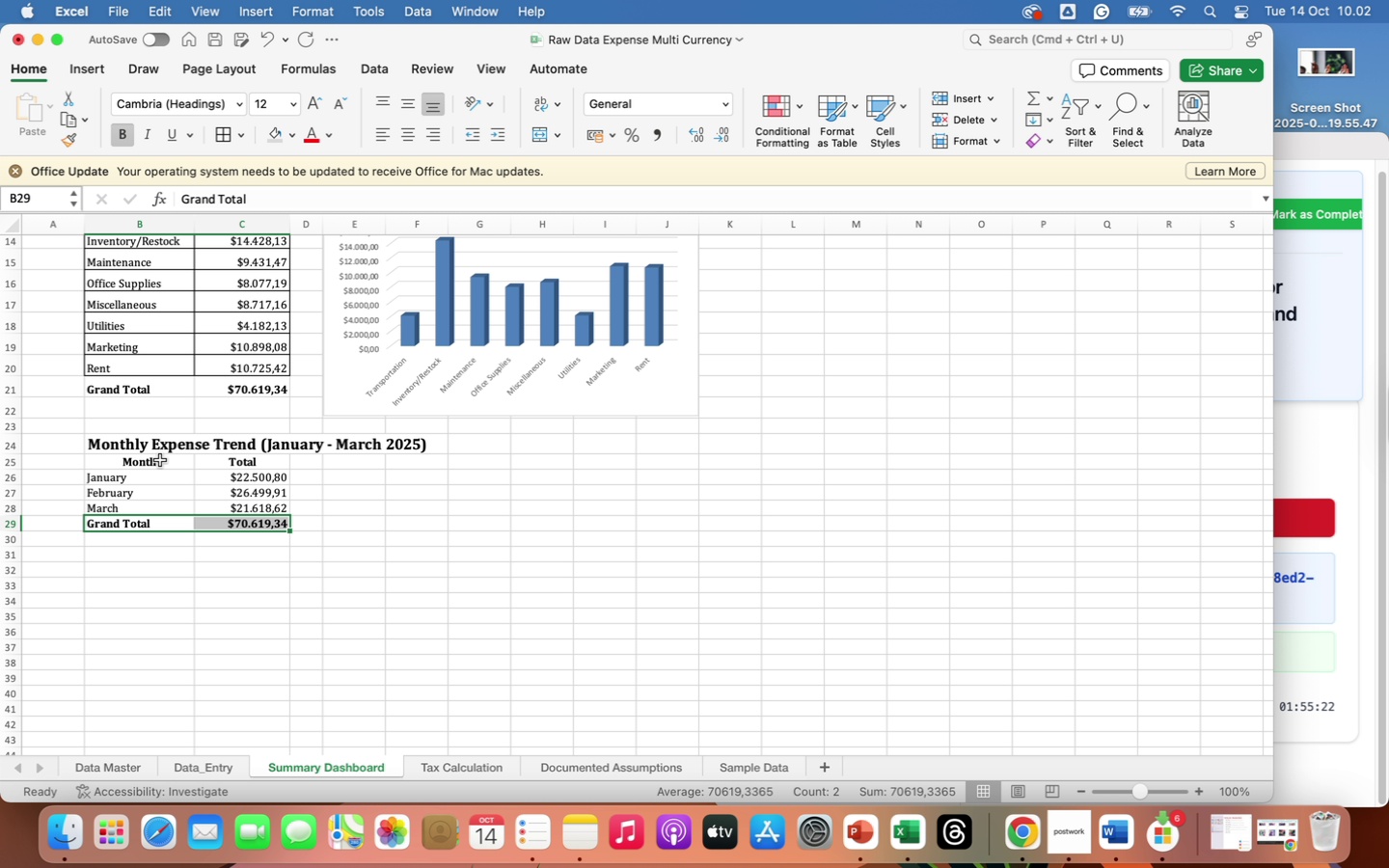 
scroll: coordinate [160, 460], scroll_direction: up, amount: 19.0
 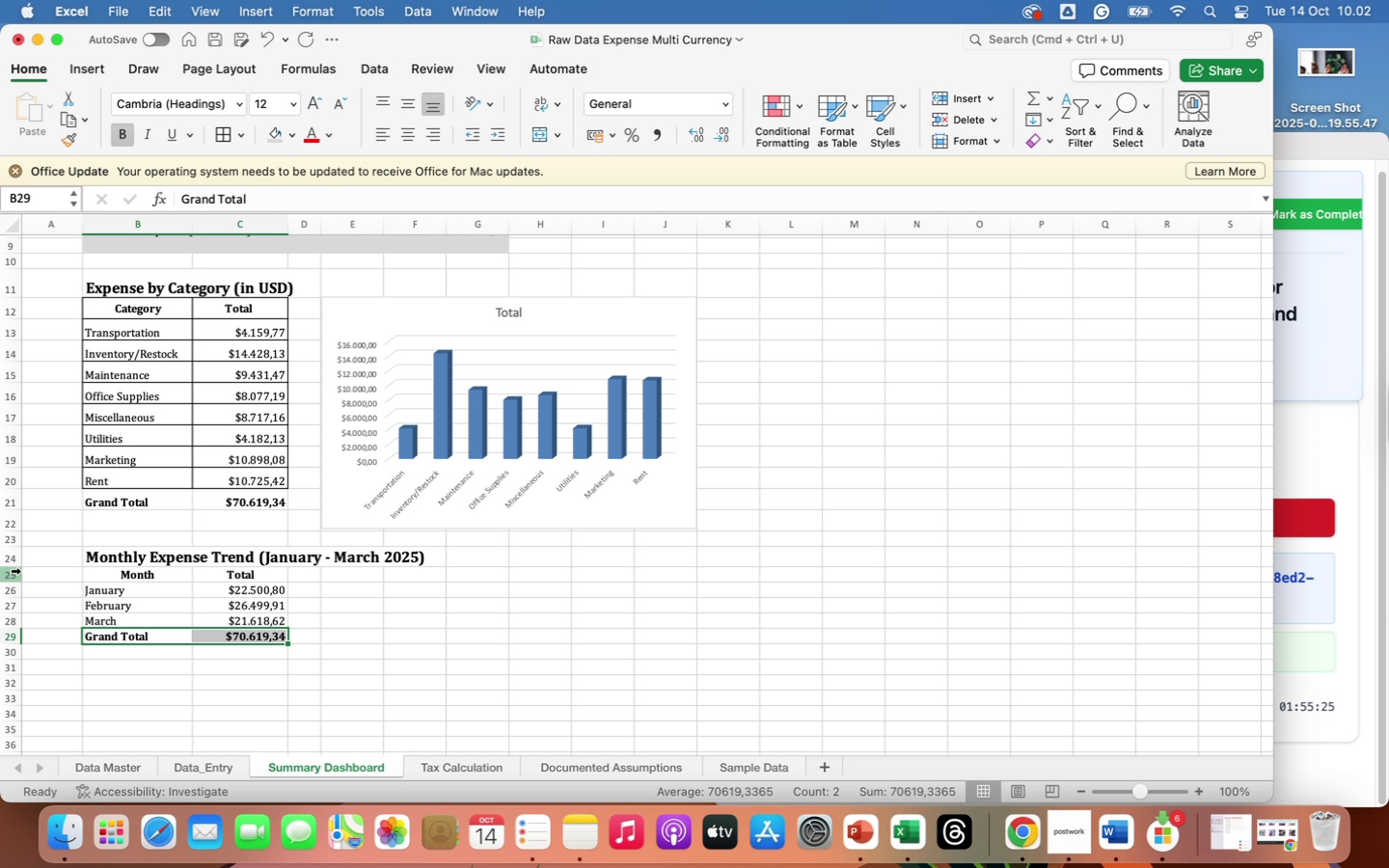 
left_click([10, 576])
 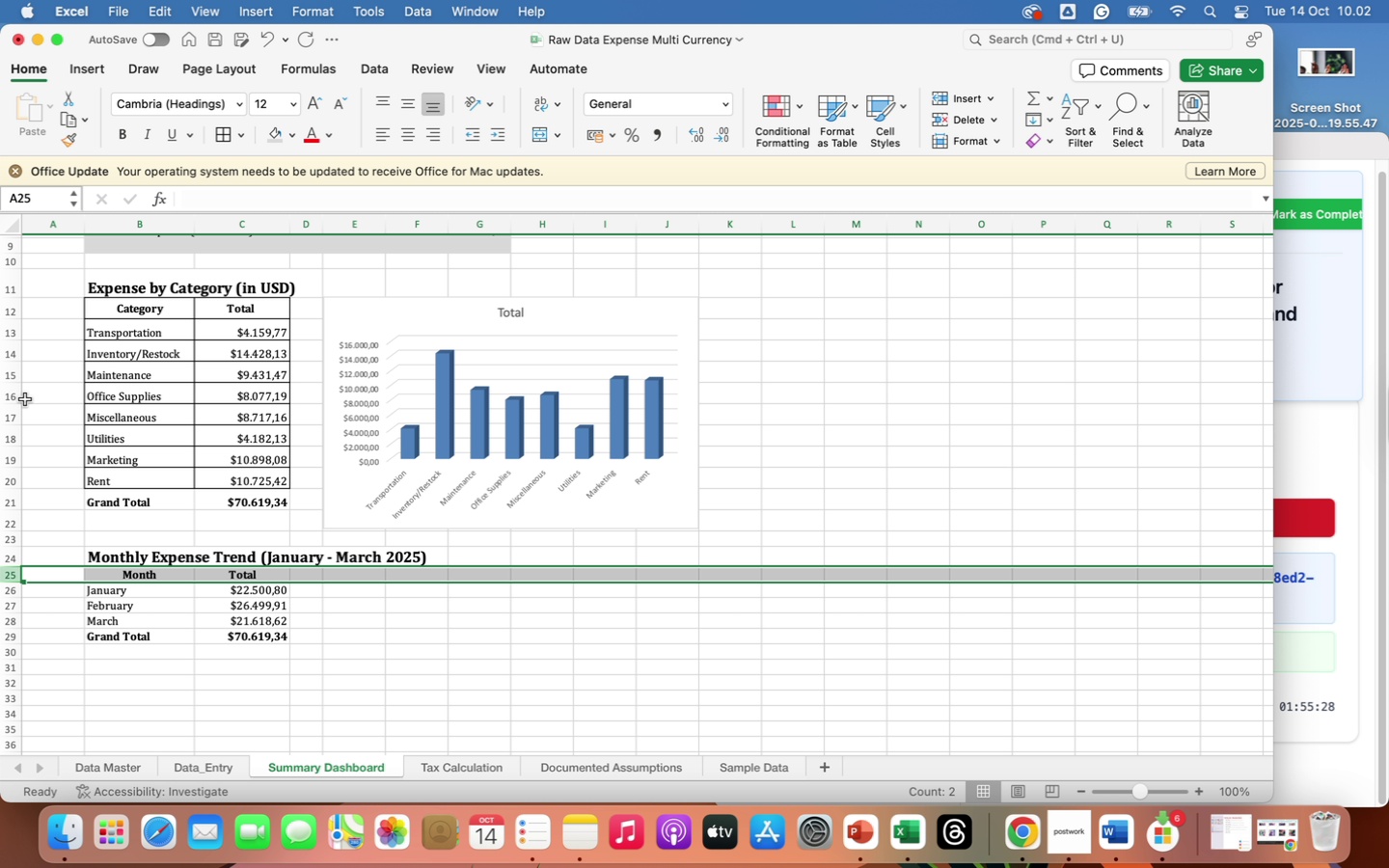 
left_click([130, 631])
 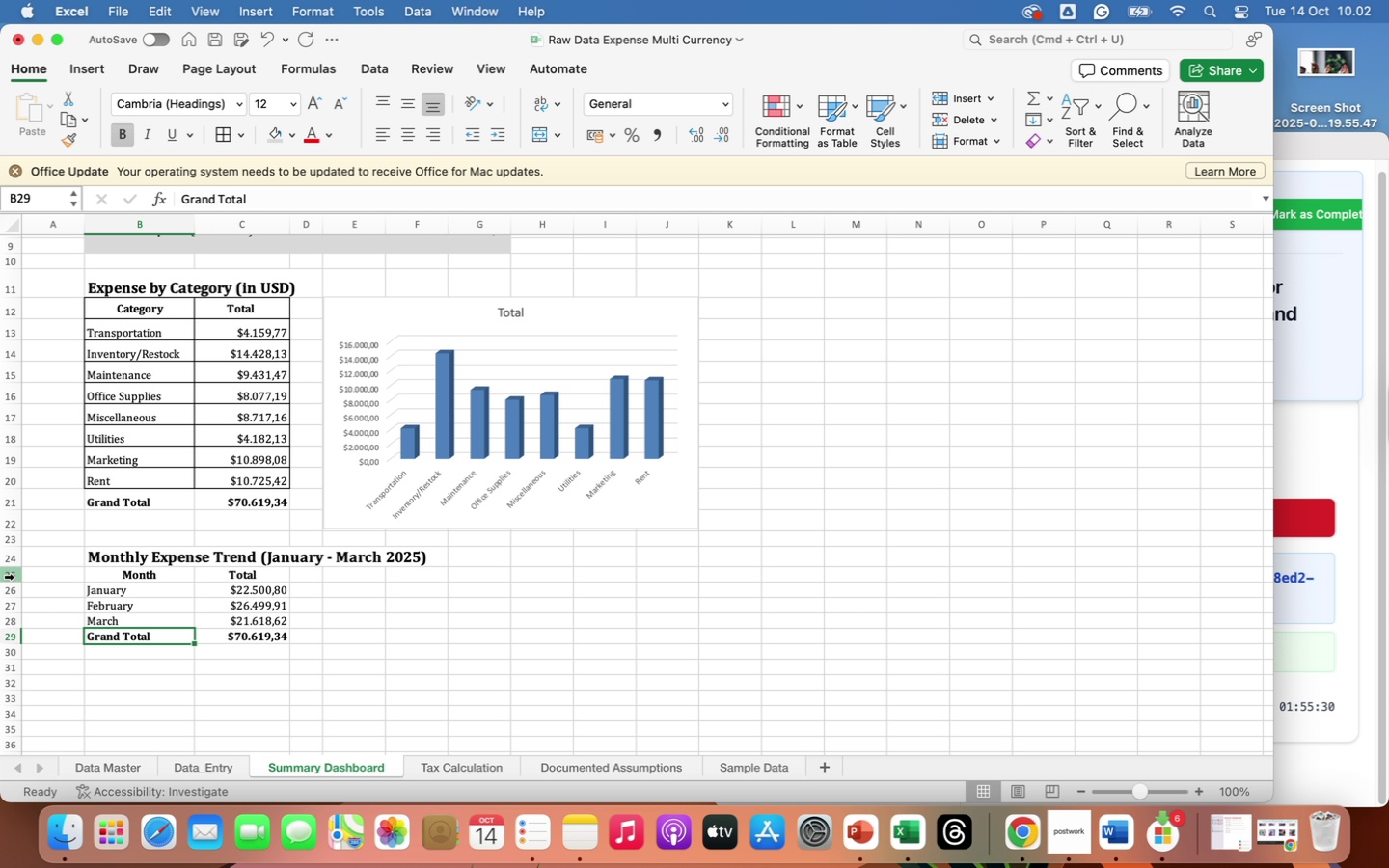 
left_click_drag(start_coordinate=[10, 578], to_coordinate=[10, 638])
 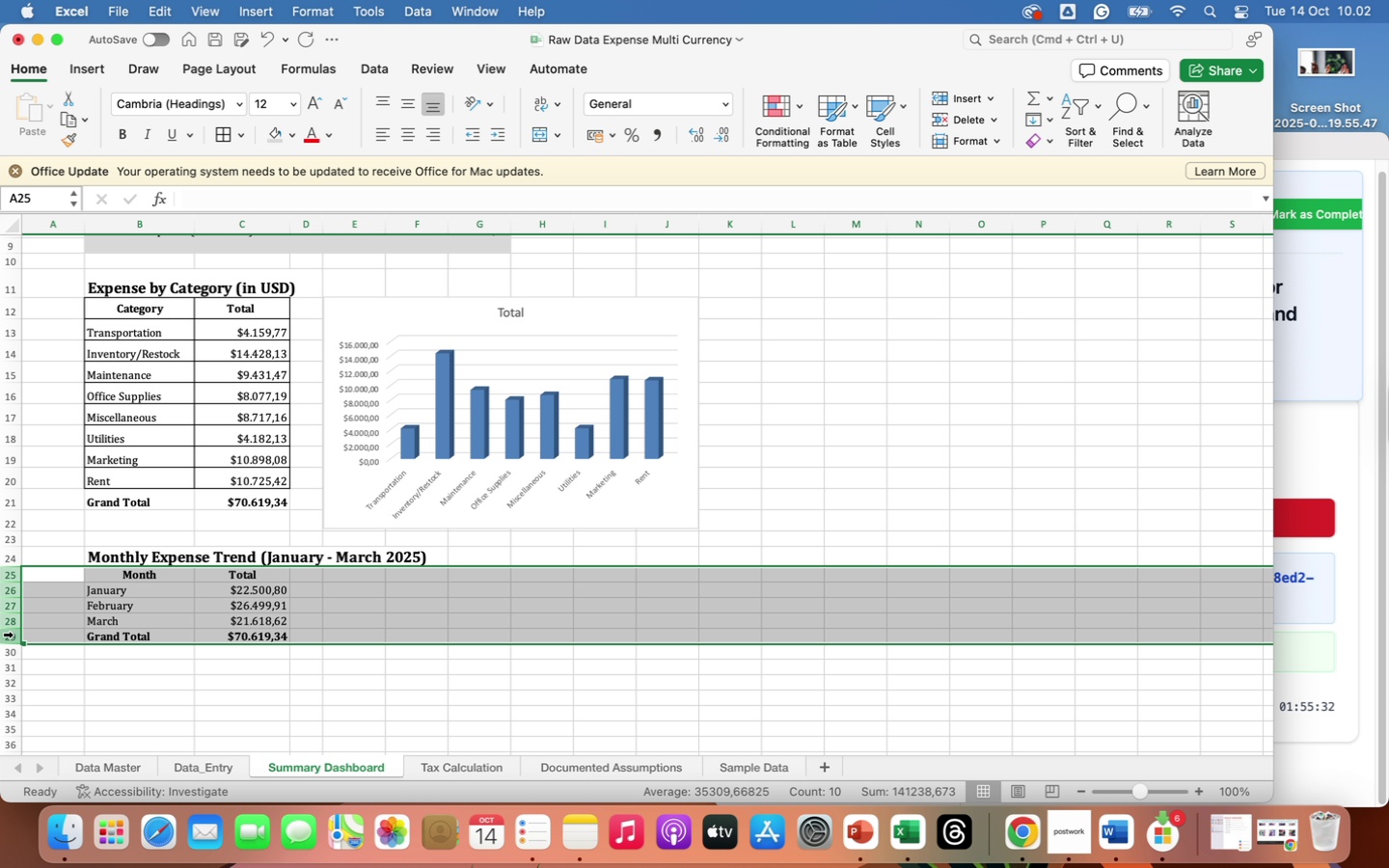 
right_click([9, 636])
 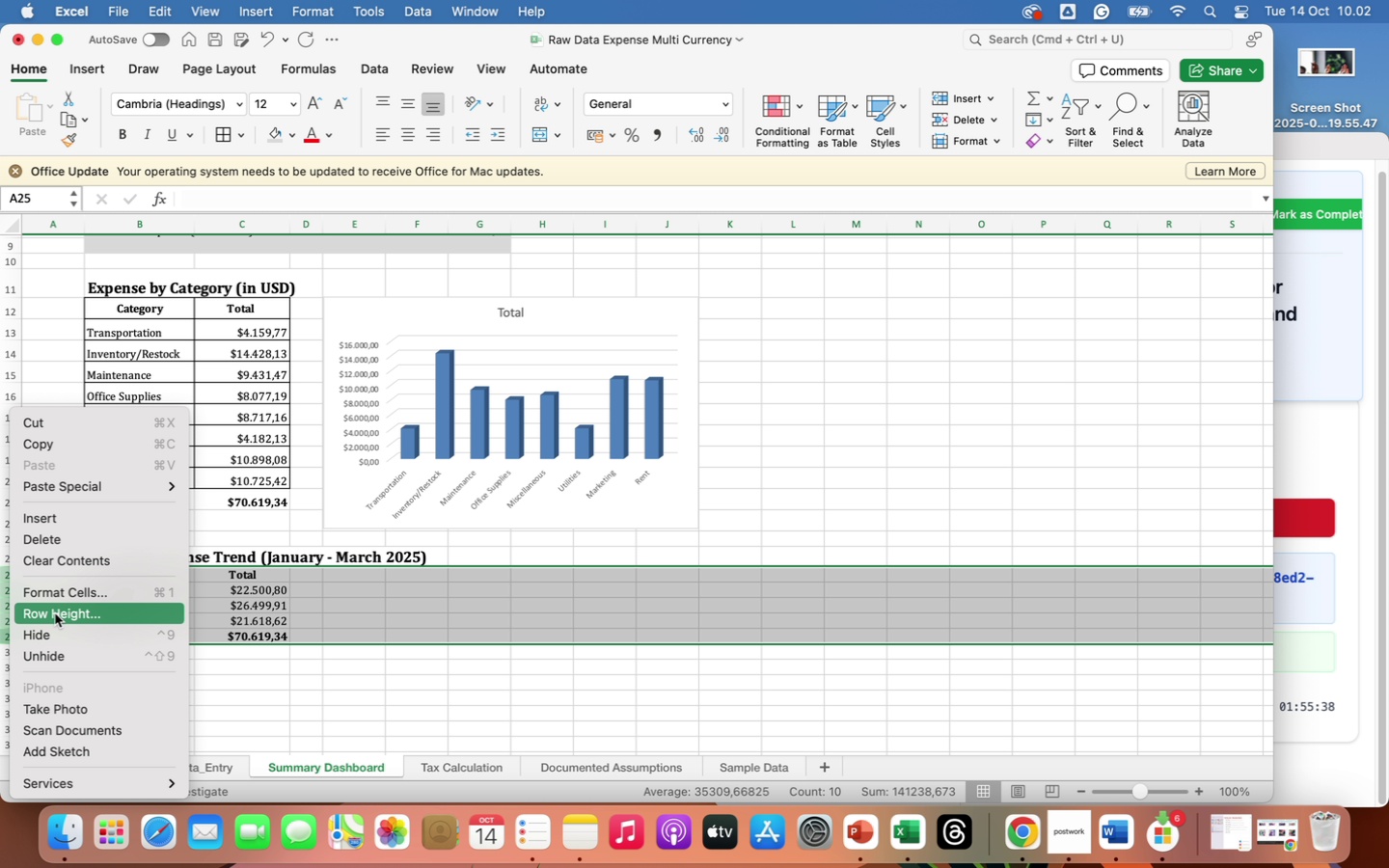 
wait(7.74)
 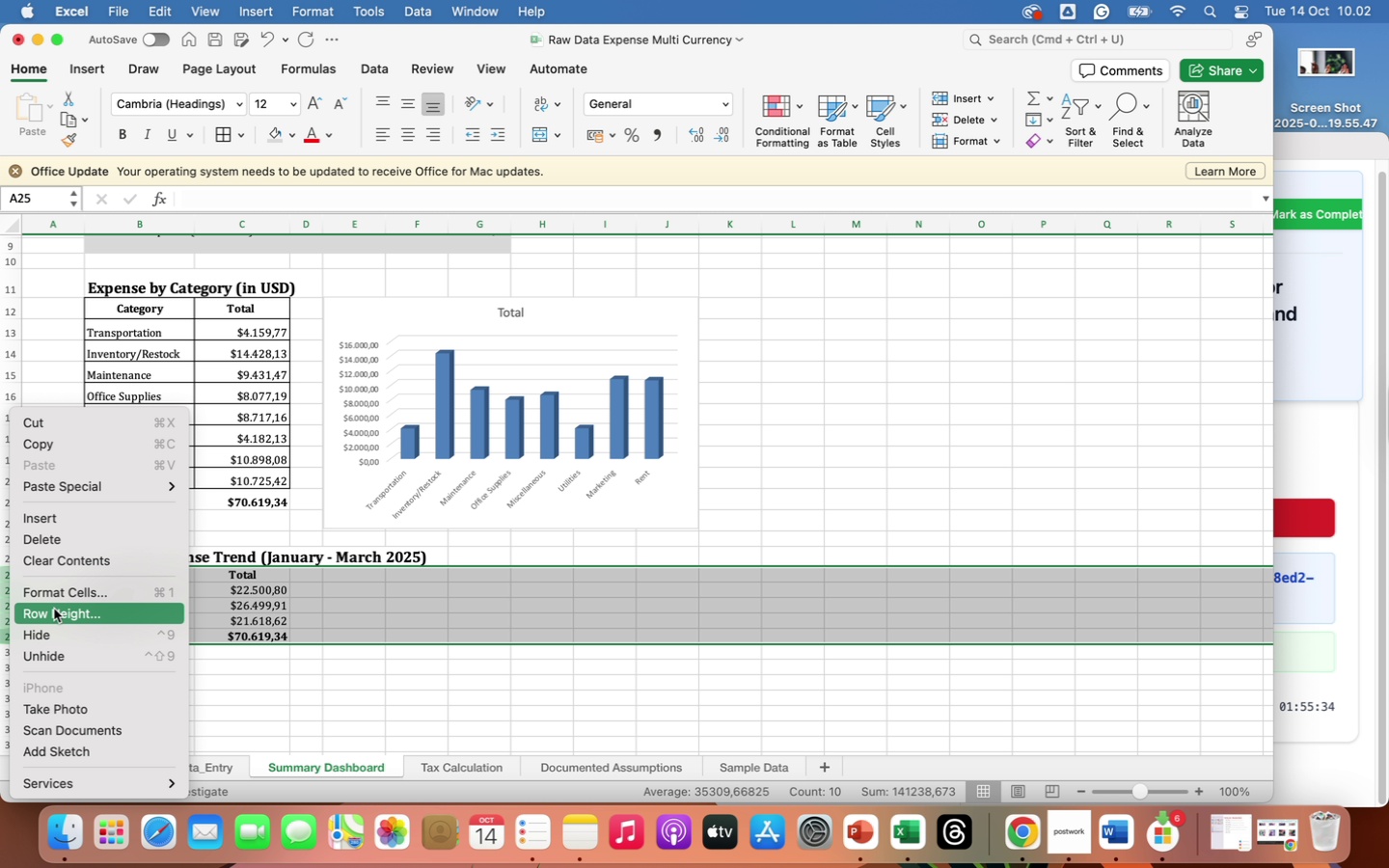 
left_click([55, 610])
 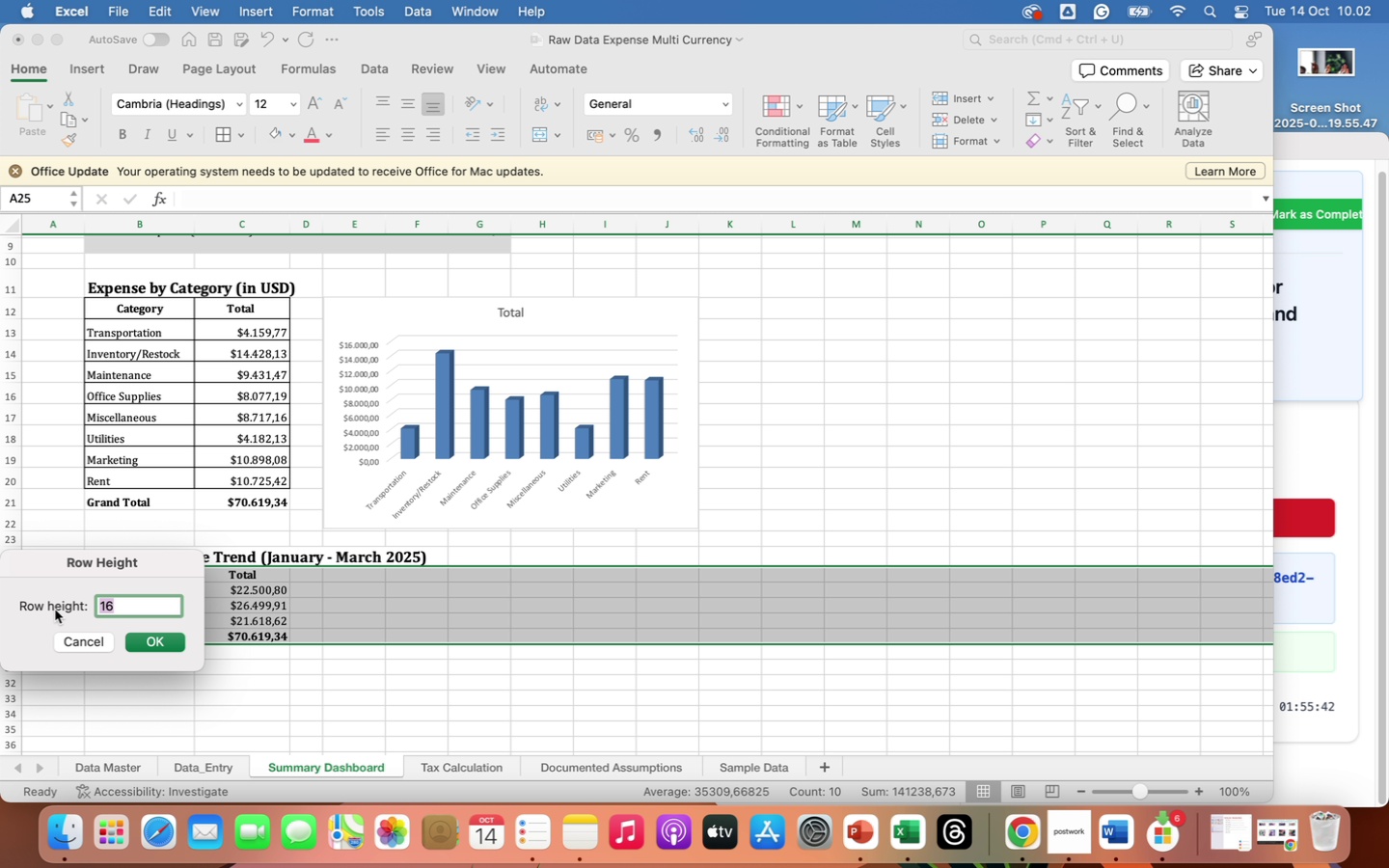 
type(22)
 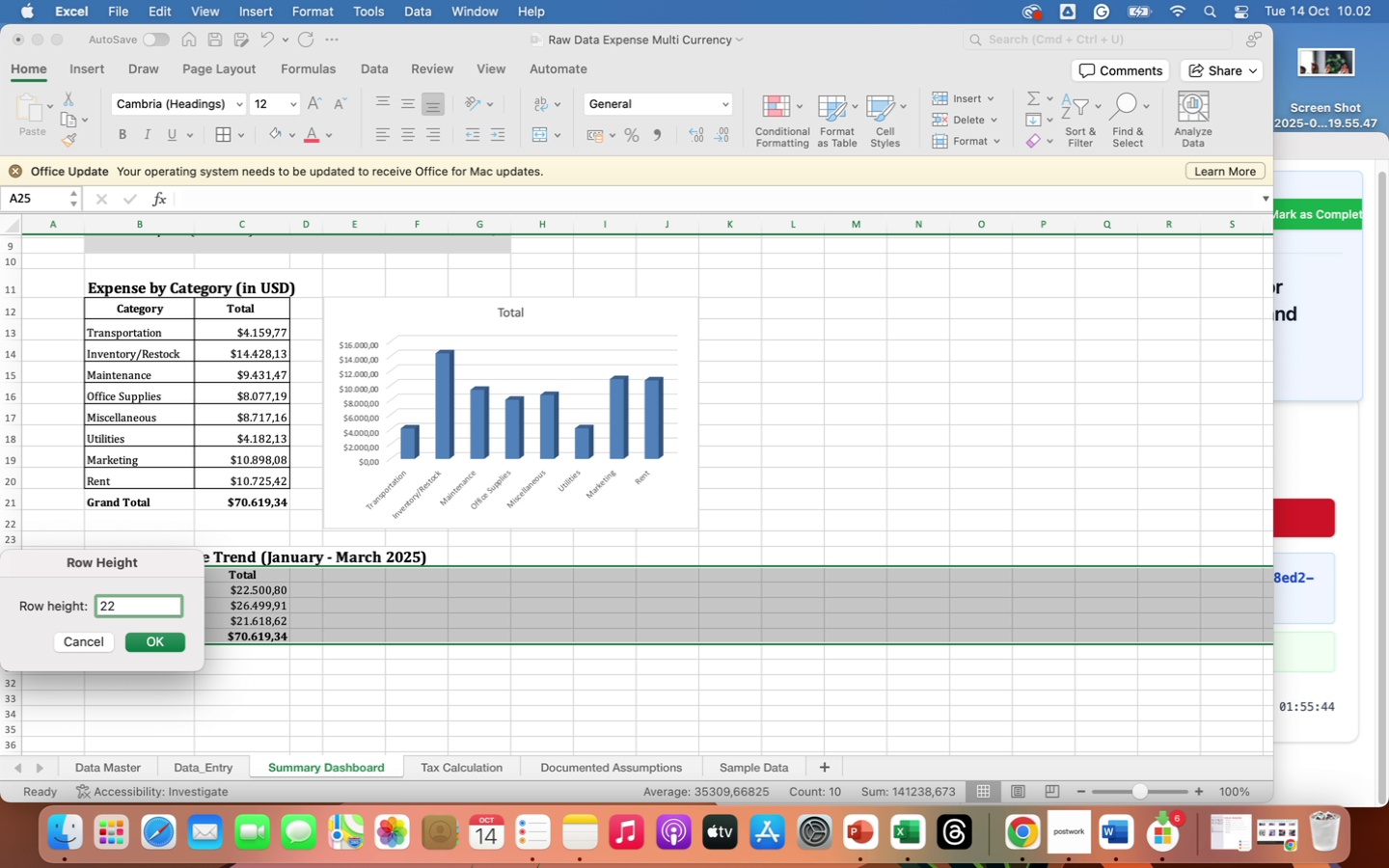 
key(Enter)
 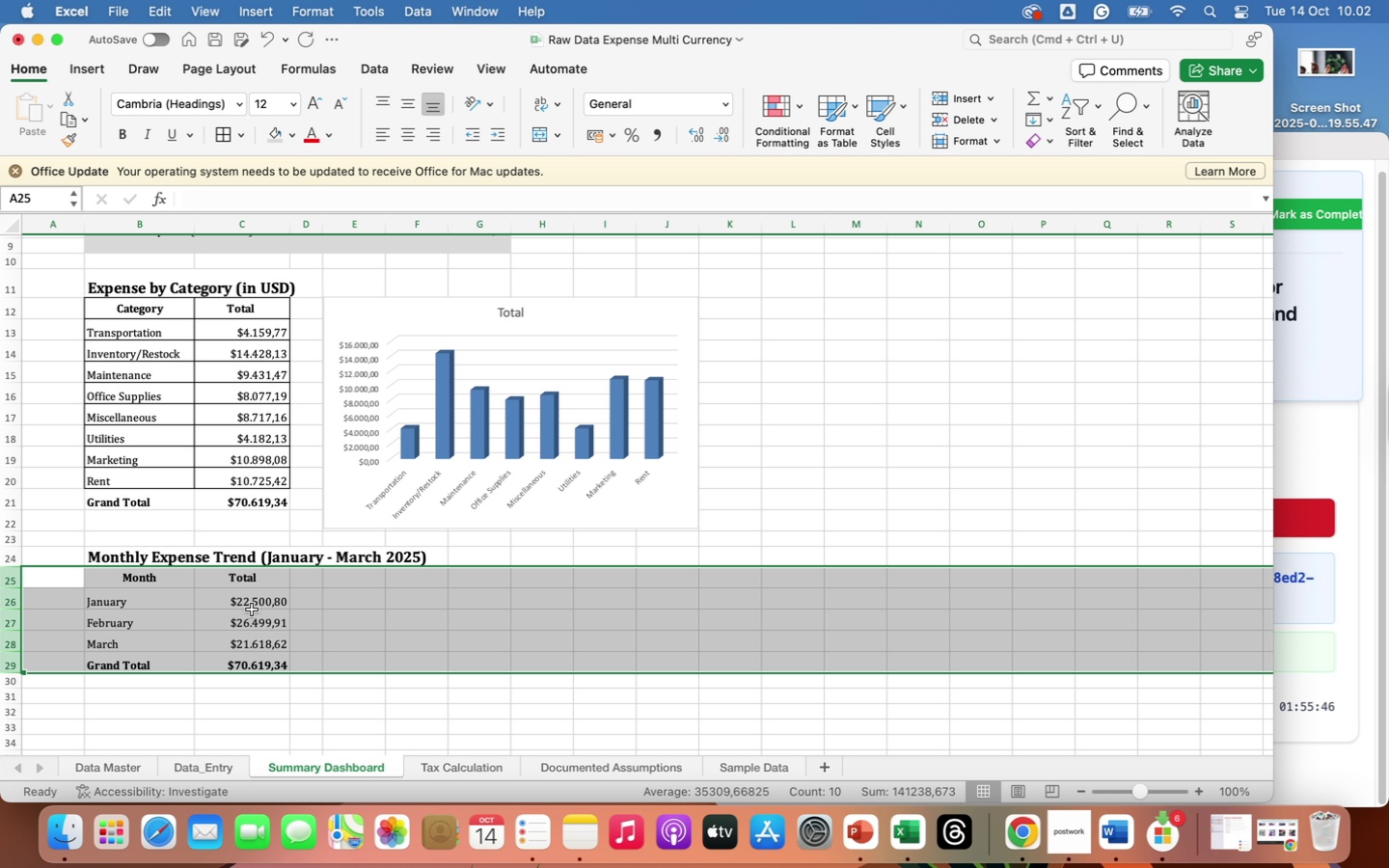 
left_click([350, 623])
 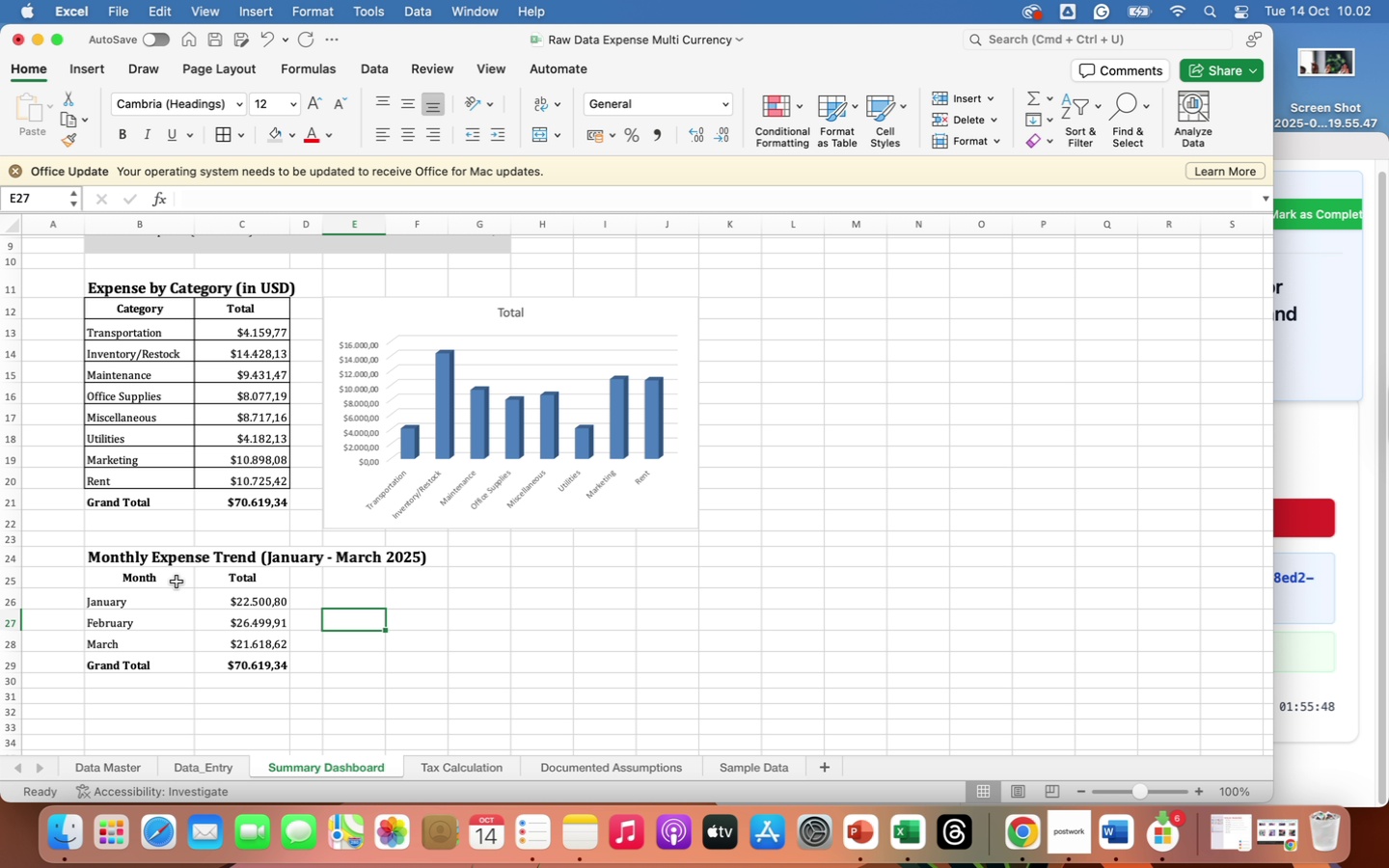 
left_click_drag(start_coordinate=[177, 582], to_coordinate=[209, 582])
 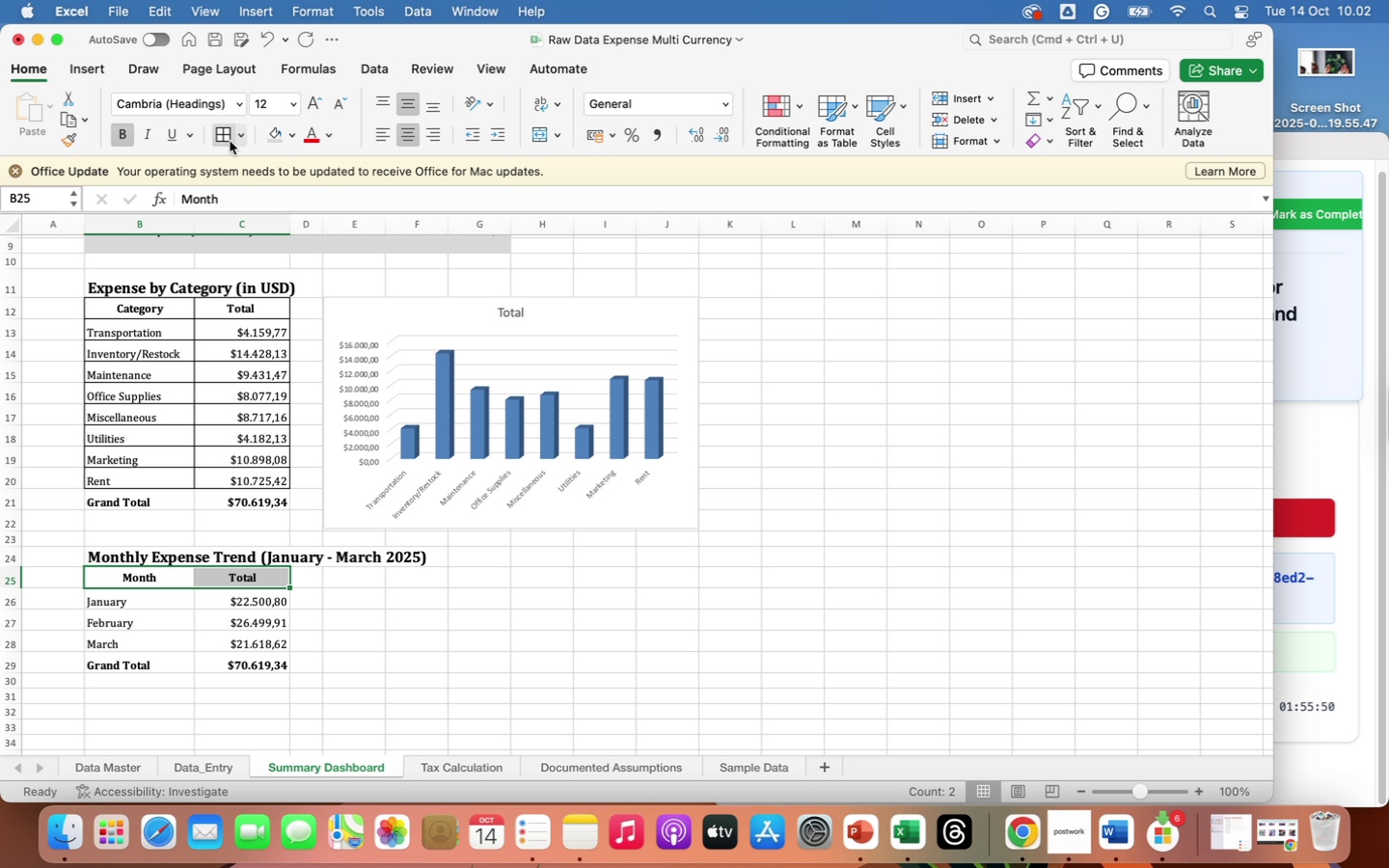 
left_click([223, 138])
 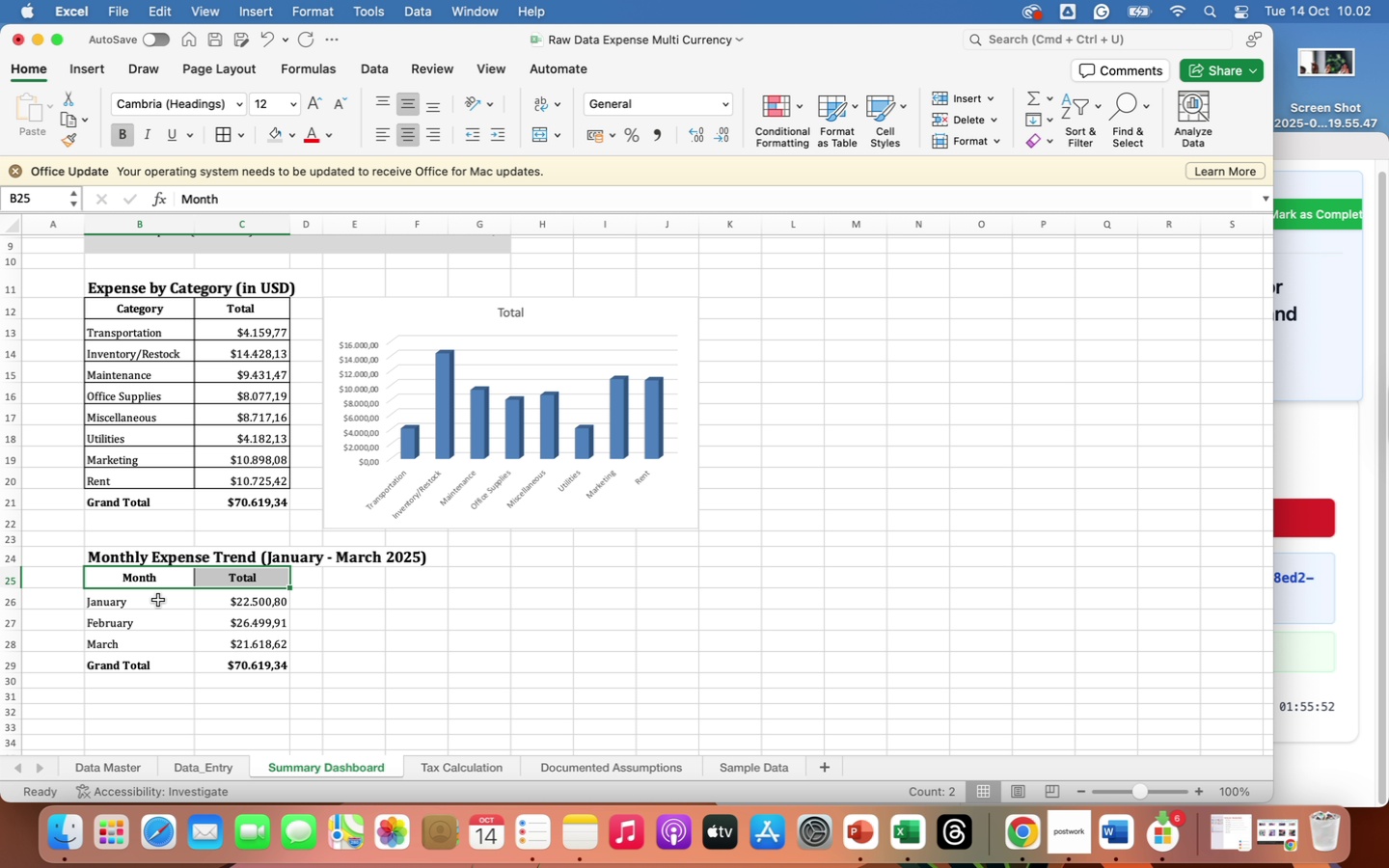 
left_click_drag(start_coordinate=[157, 603], to_coordinate=[211, 666])
 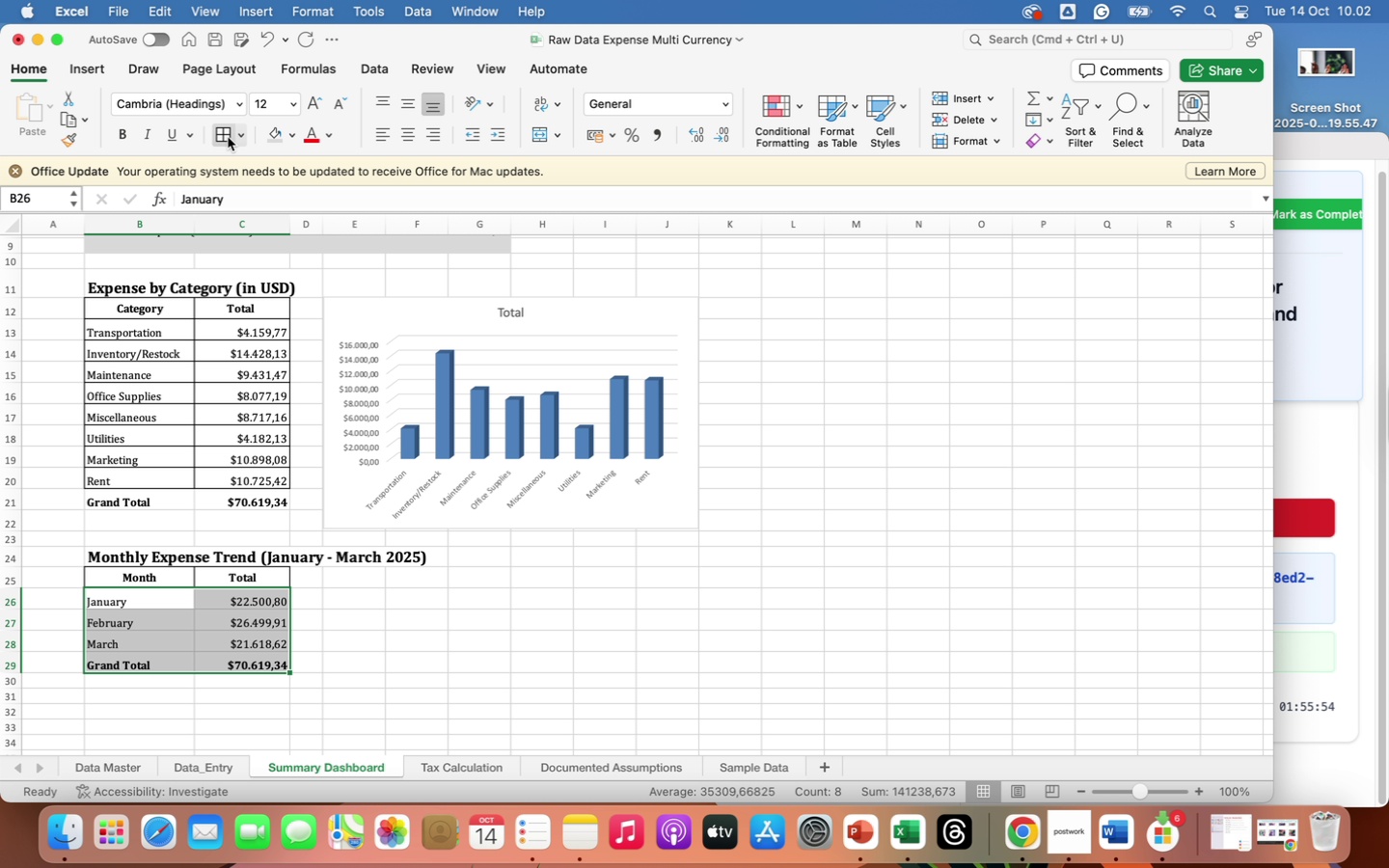 
left_click([226, 138])
 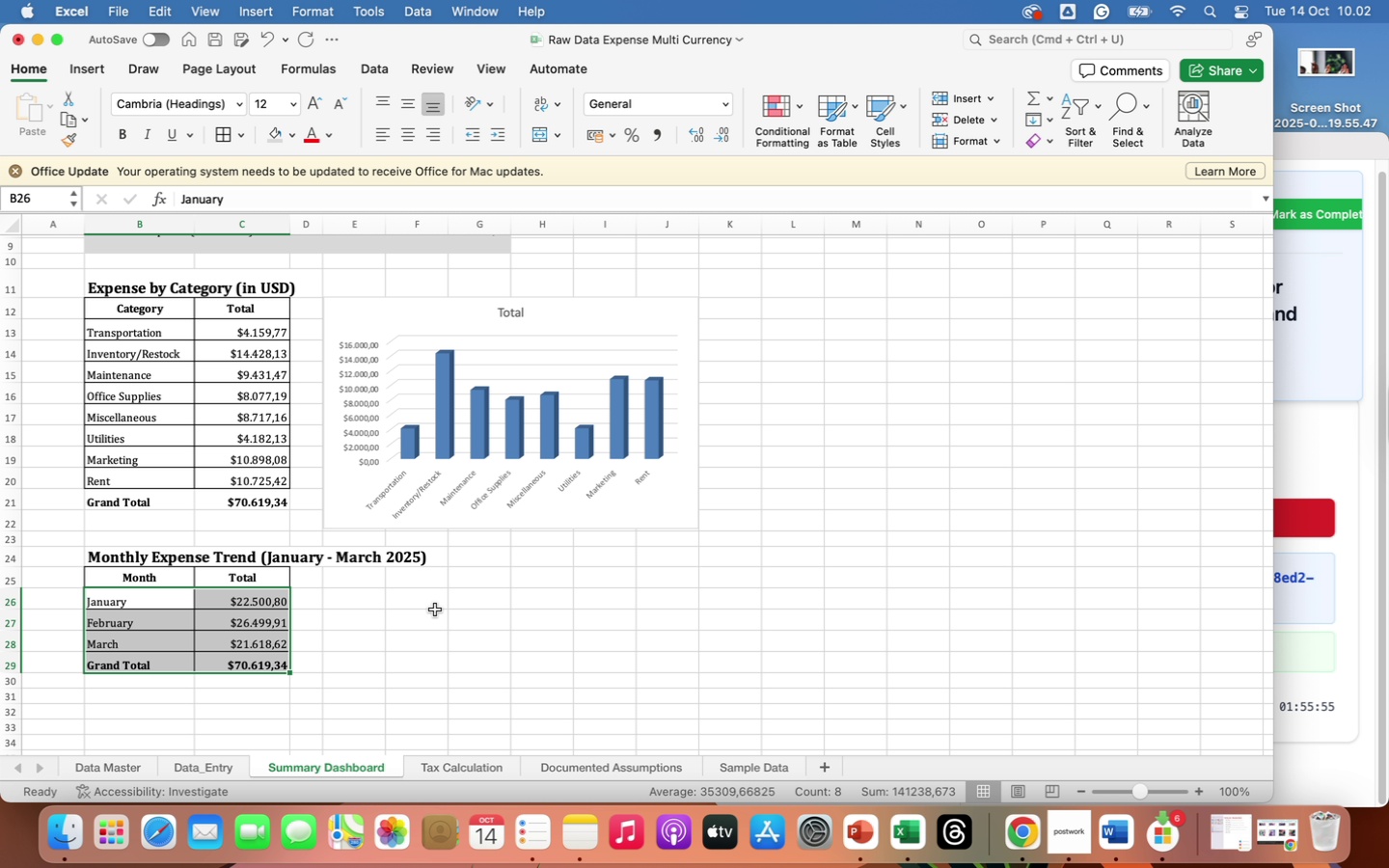 
left_click([486, 650])
 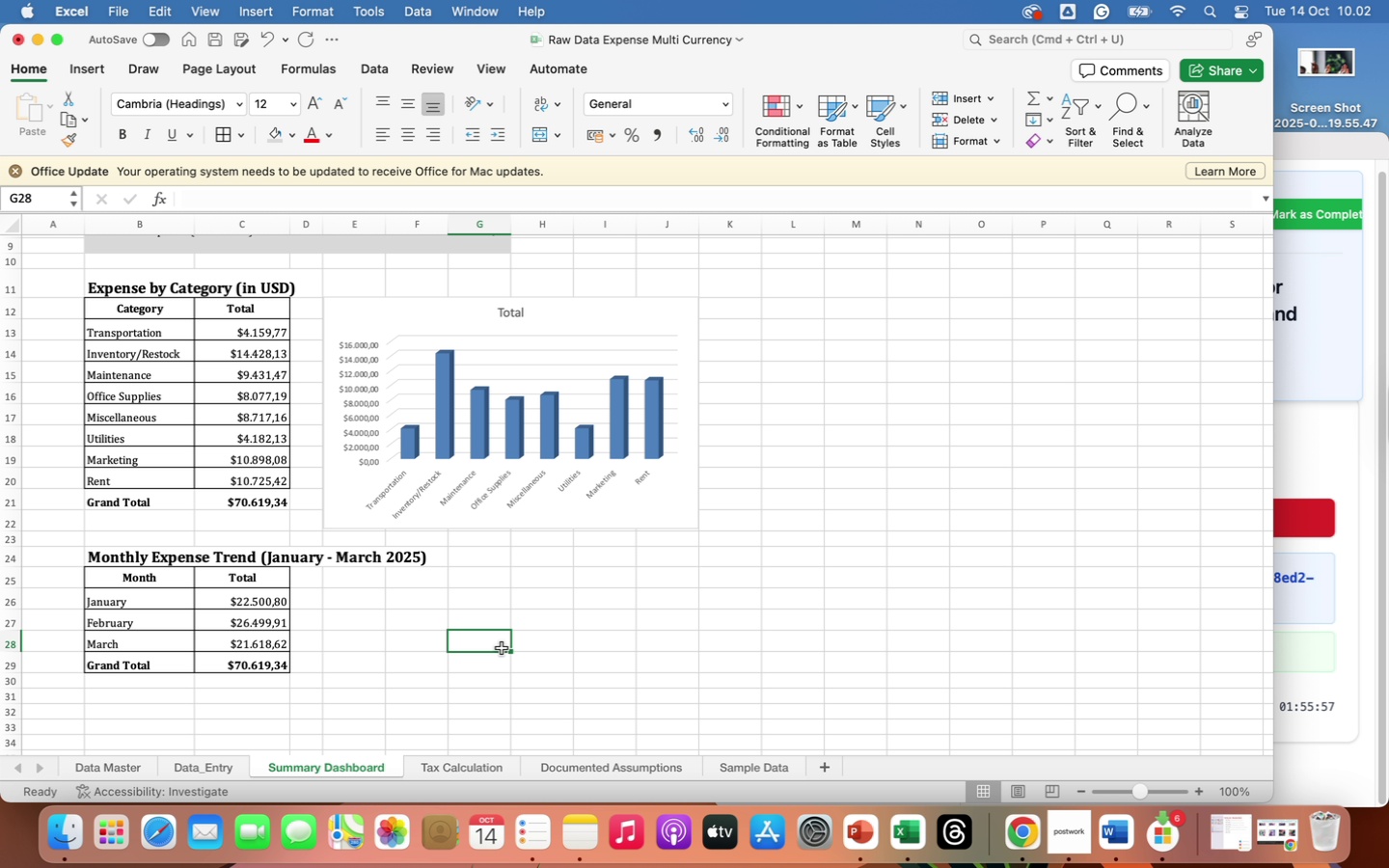 
scroll: coordinate [584, 636], scroll_direction: up, amount: 24.0
 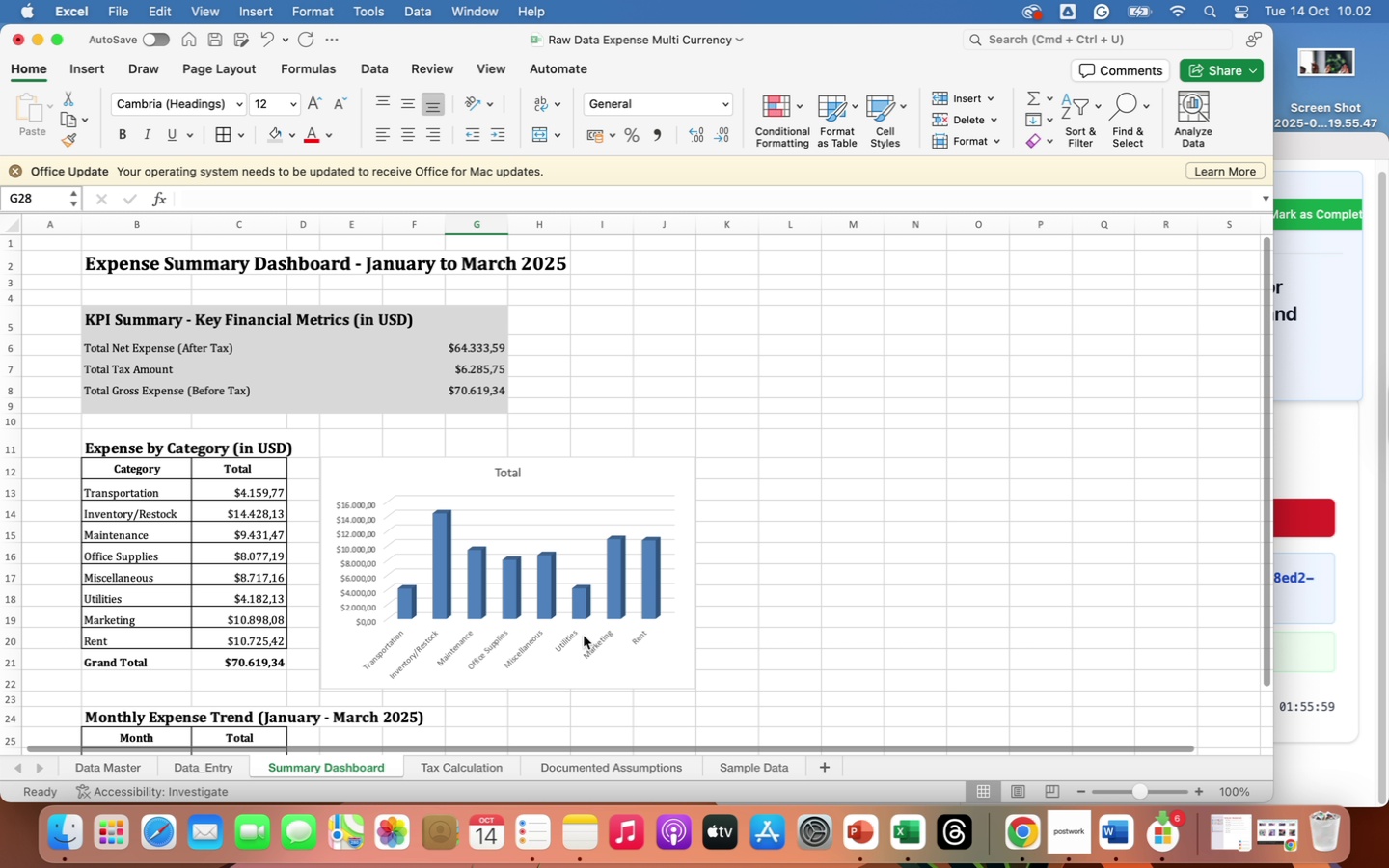 
scroll: coordinate [584, 636], scroll_direction: down, amount: 4.0
 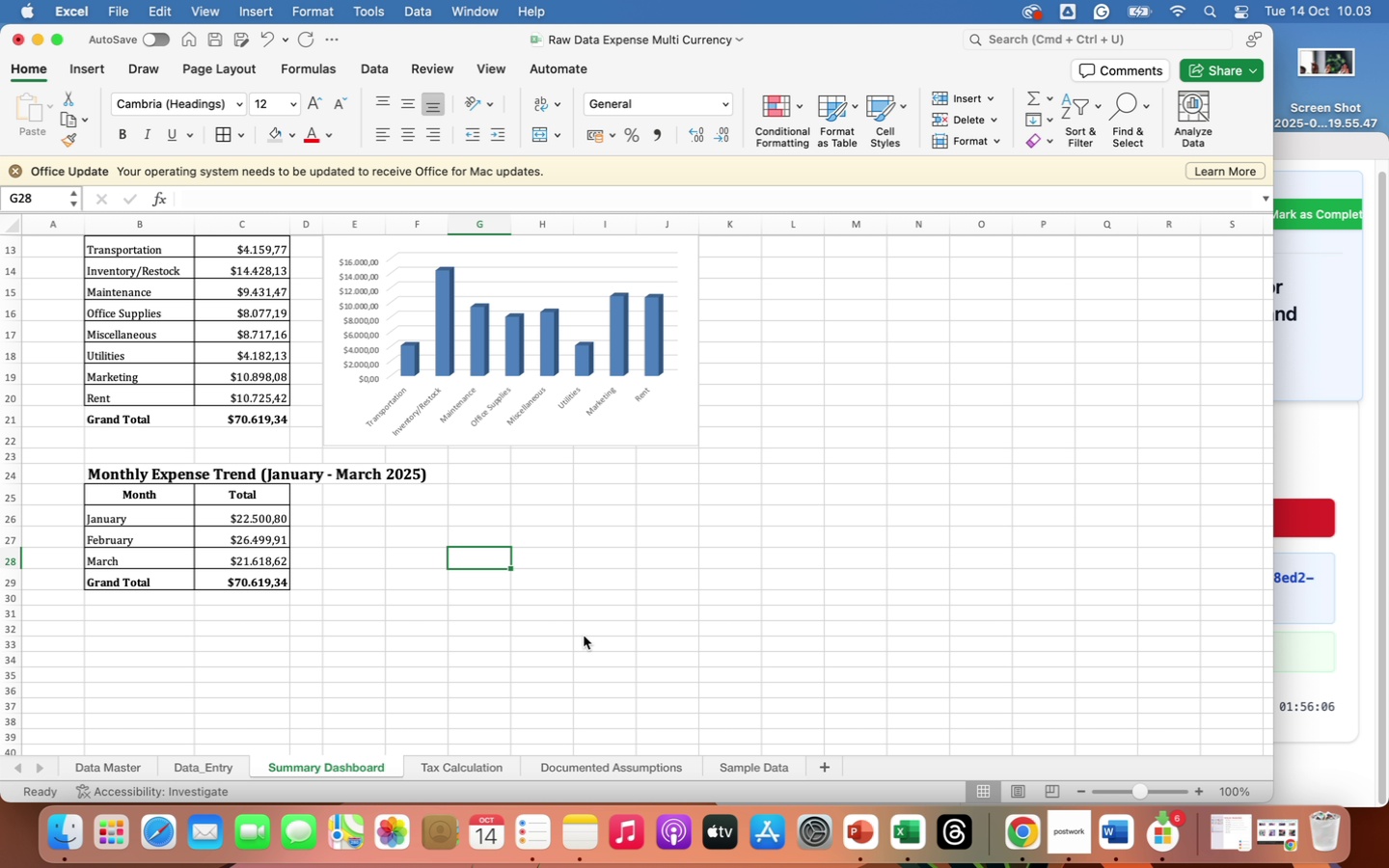 
wait(9.67)
 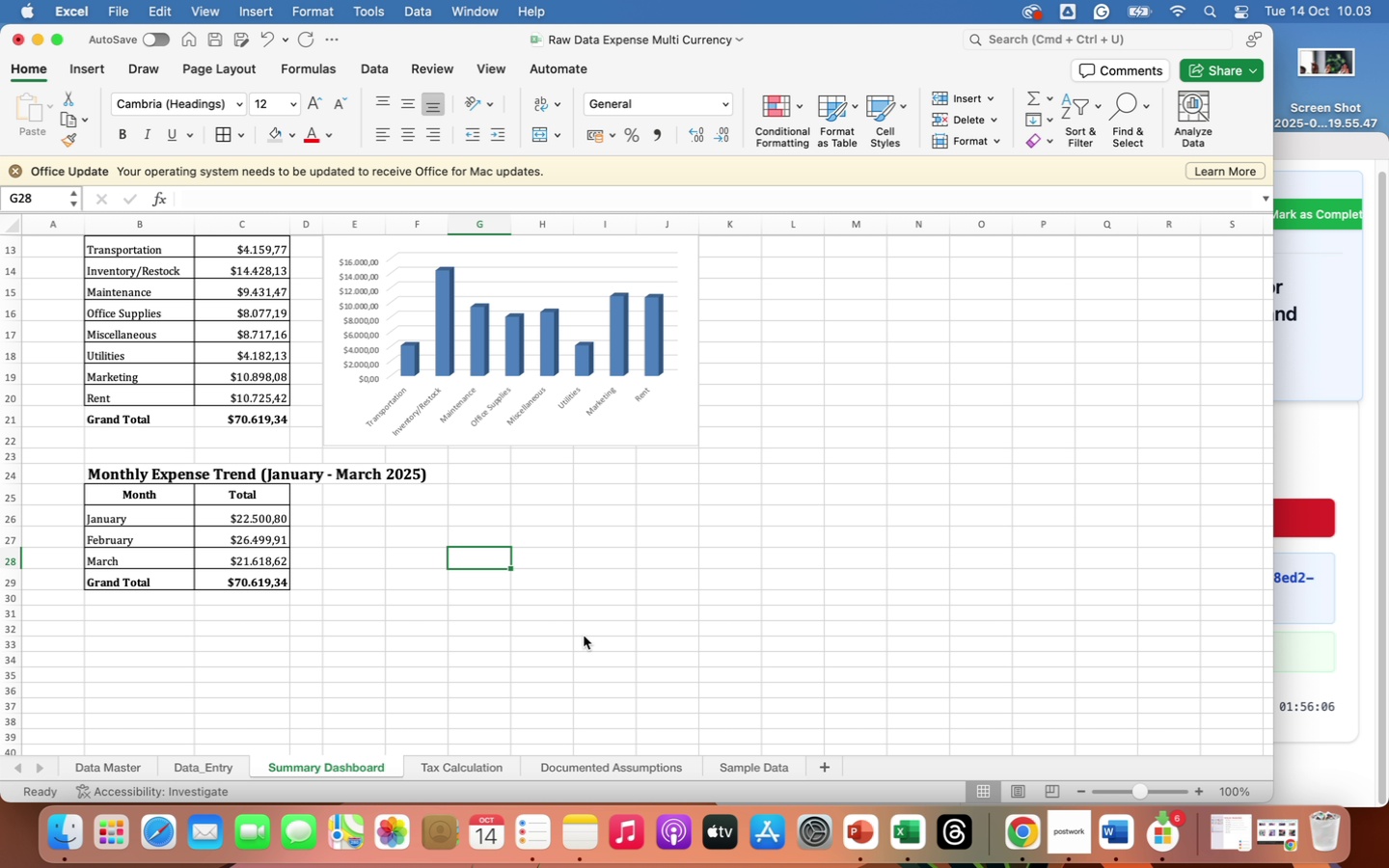 
scroll: coordinate [387, 618], scroll_direction: up, amount: 12.0
 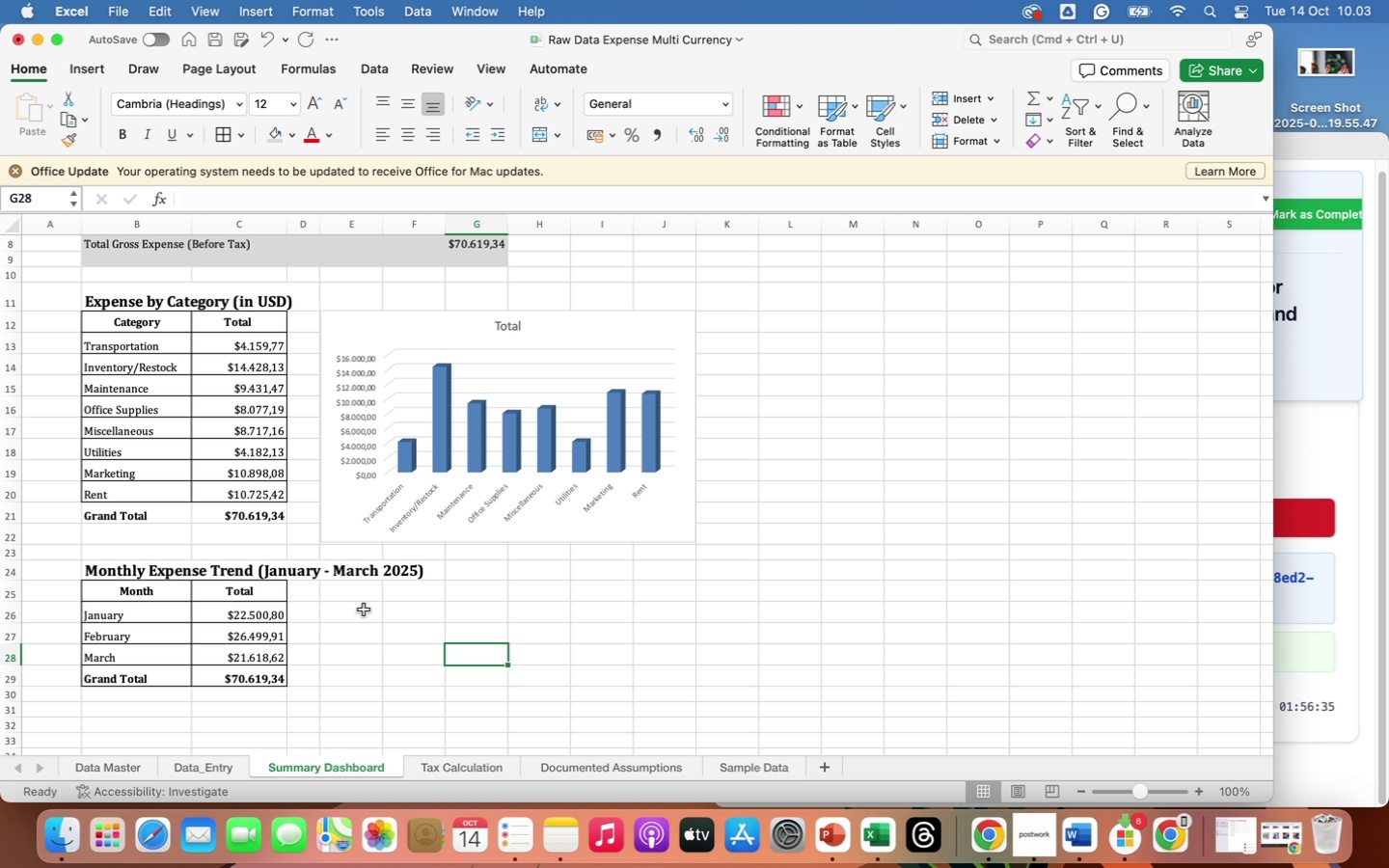 
wait(29.42)
 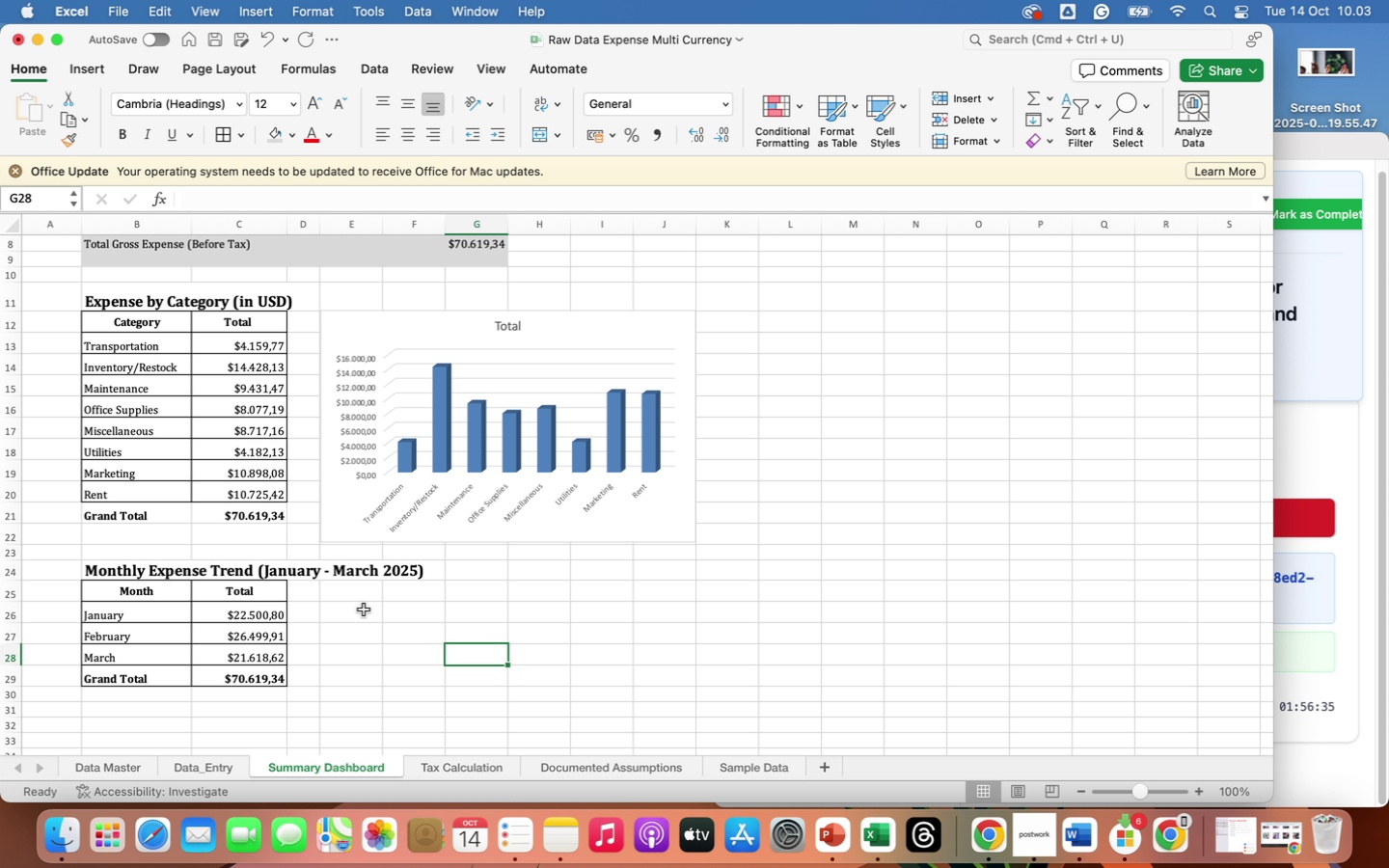 
left_click([364, 610])
 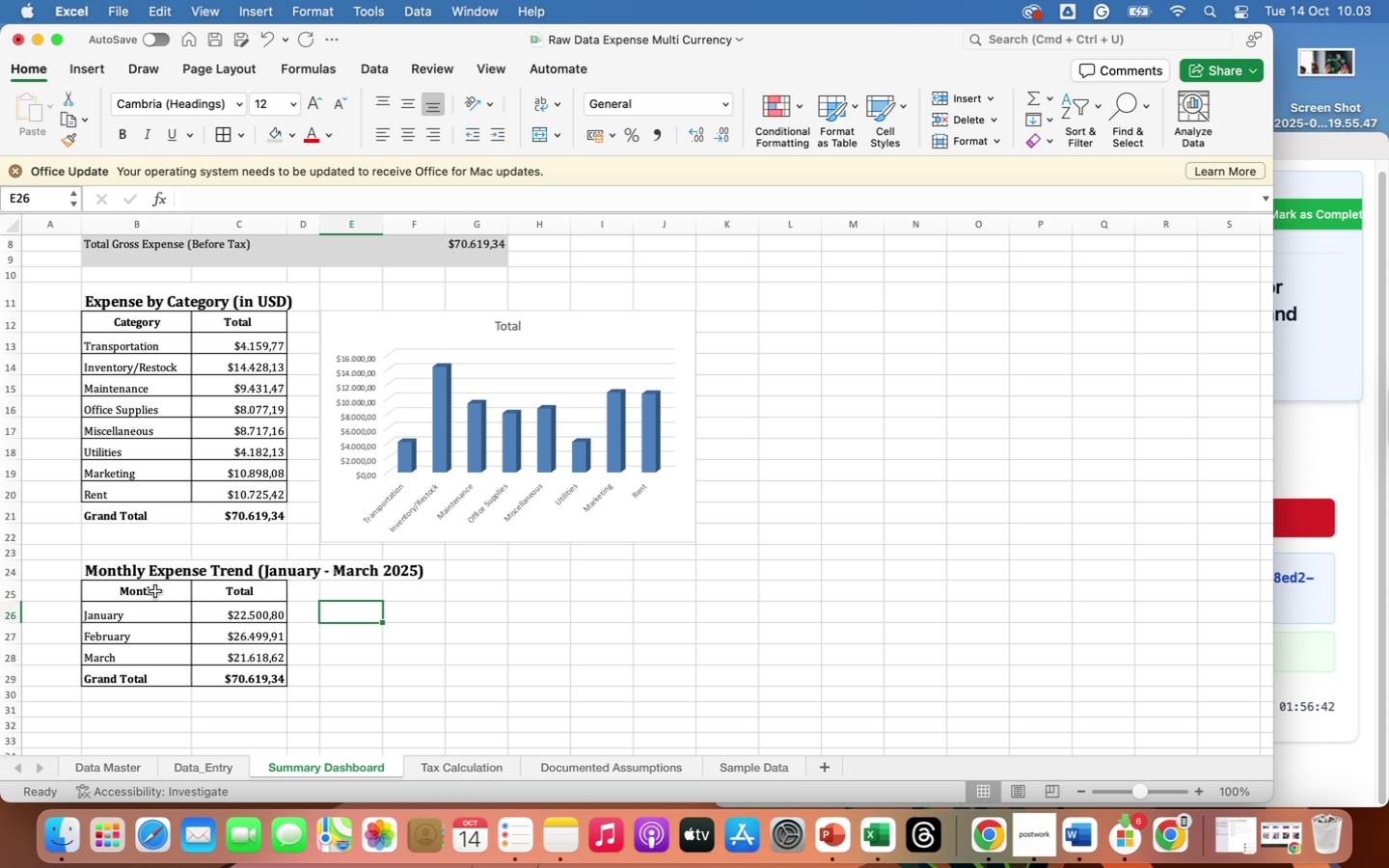 
left_click_drag(start_coordinate=[154, 592], to_coordinate=[221, 650])
 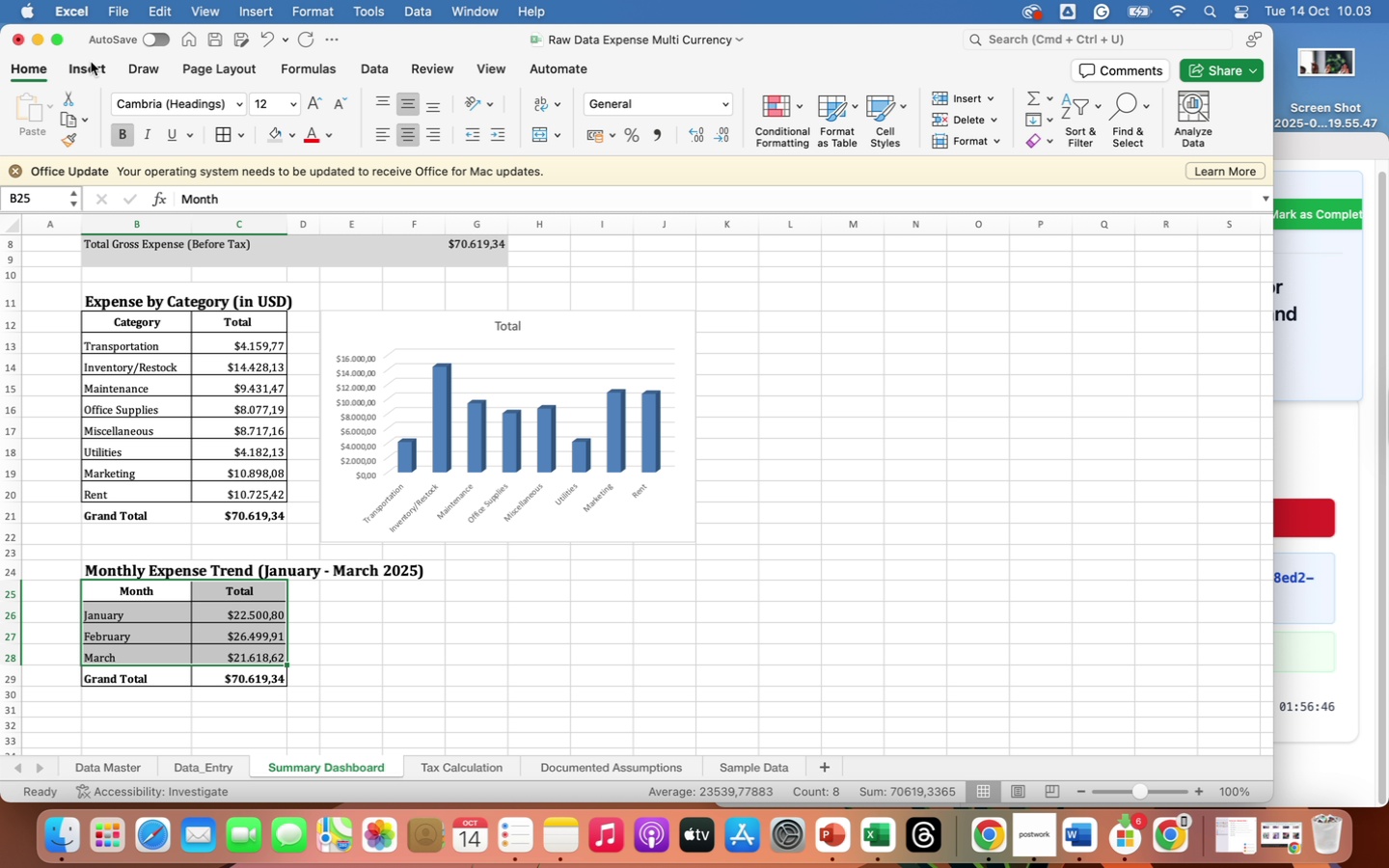 
left_click([91, 67])
 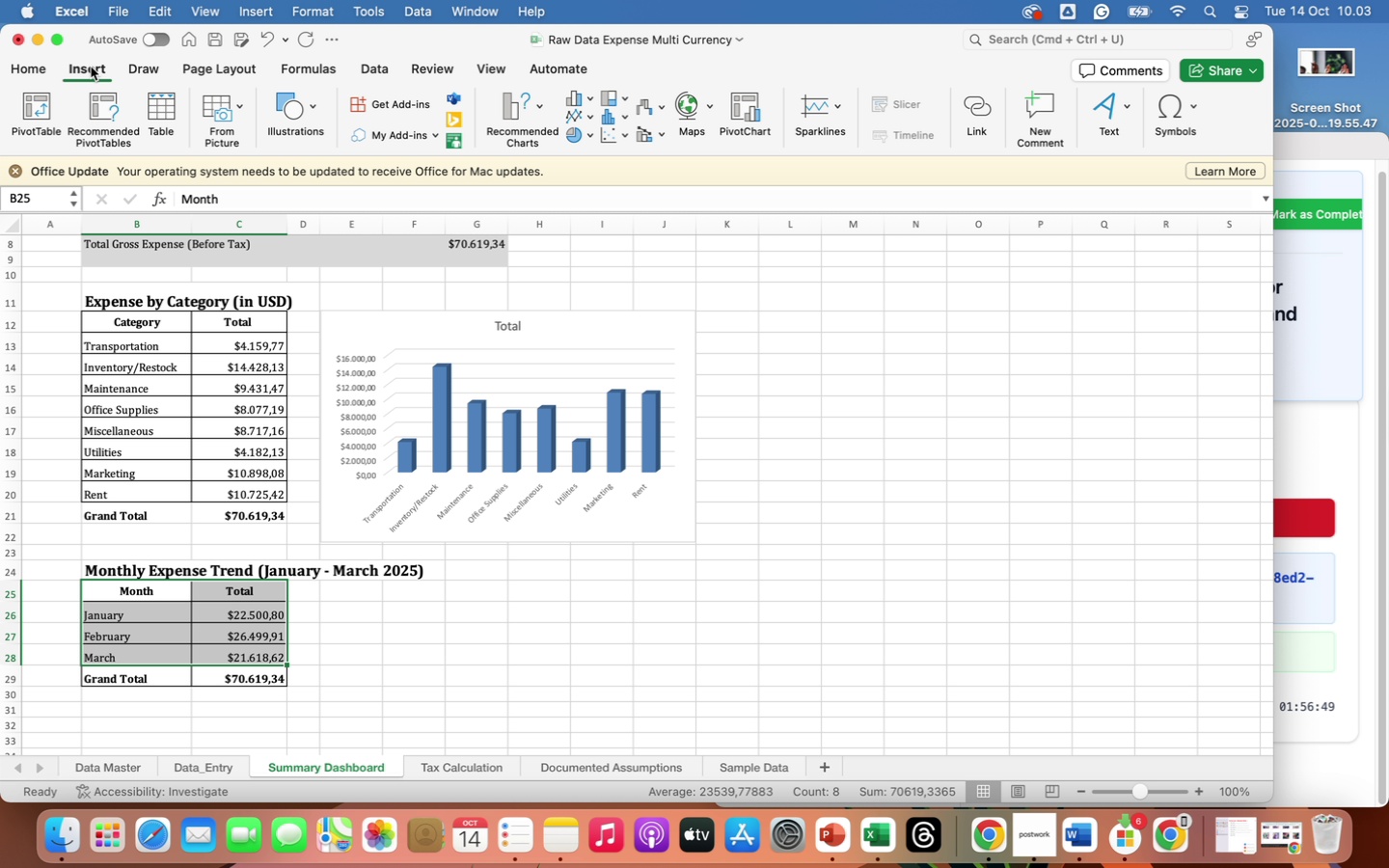 
mouse_move([541, 134])
 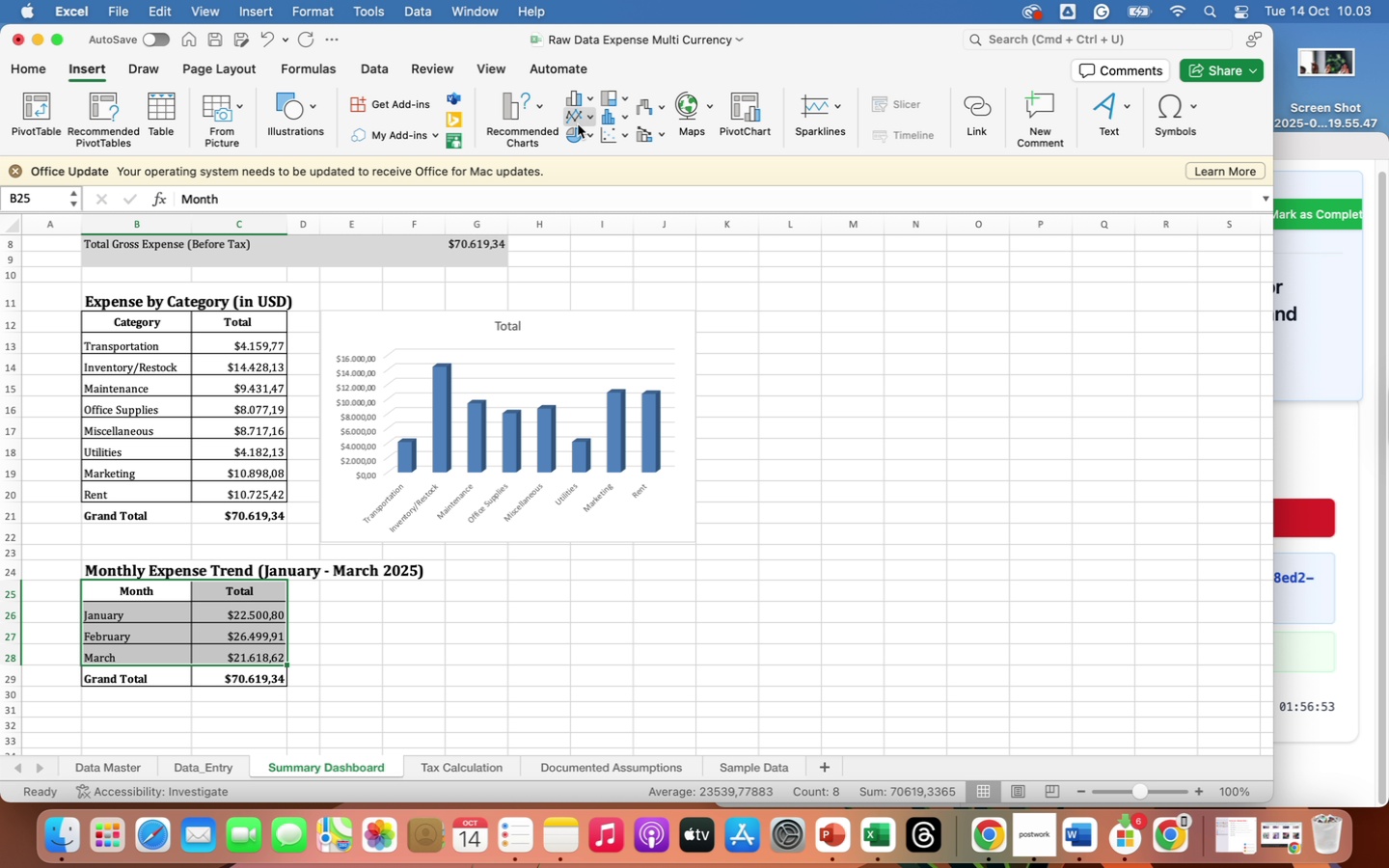 
left_click([588, 132])
 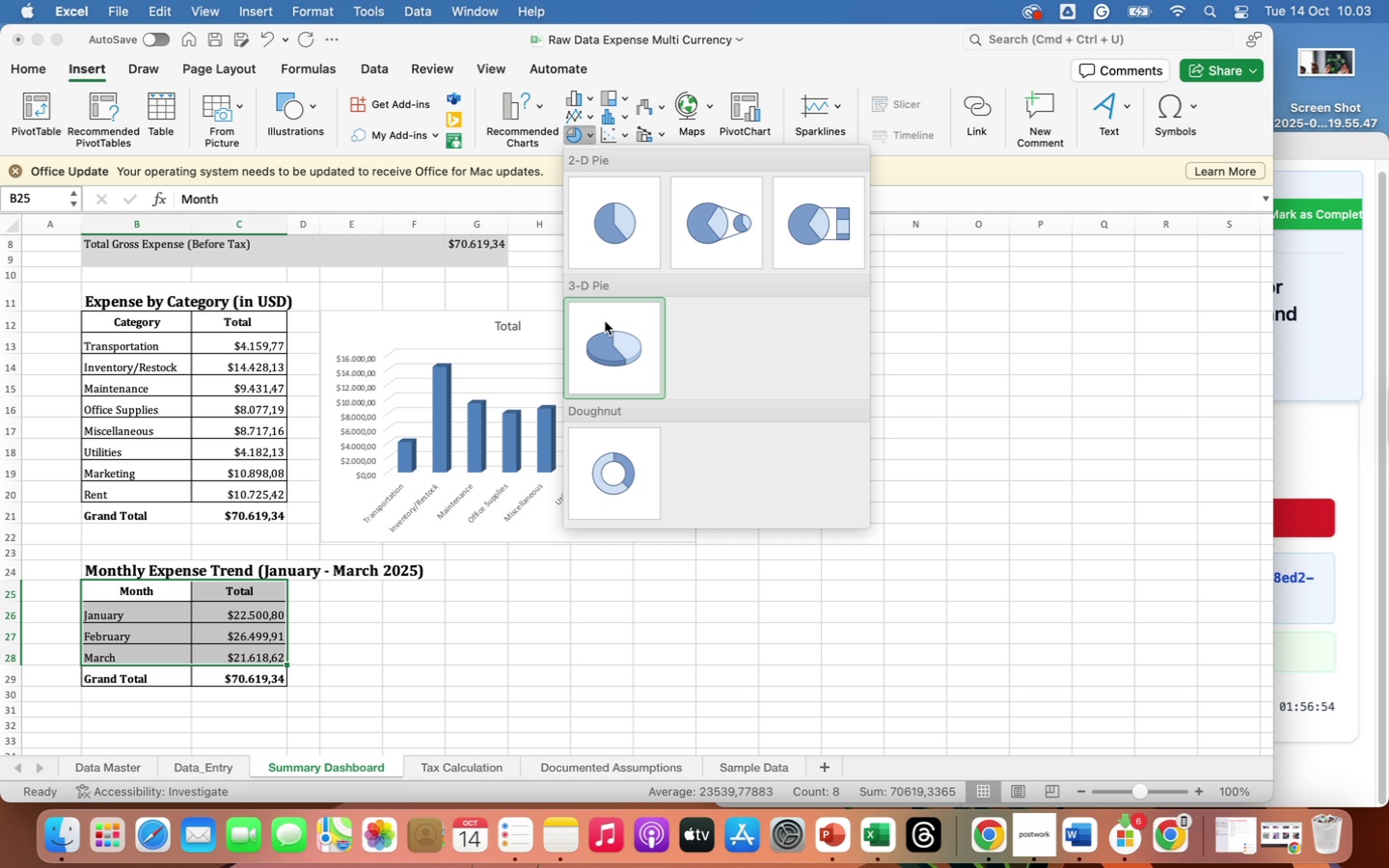 
left_click([610, 341])
 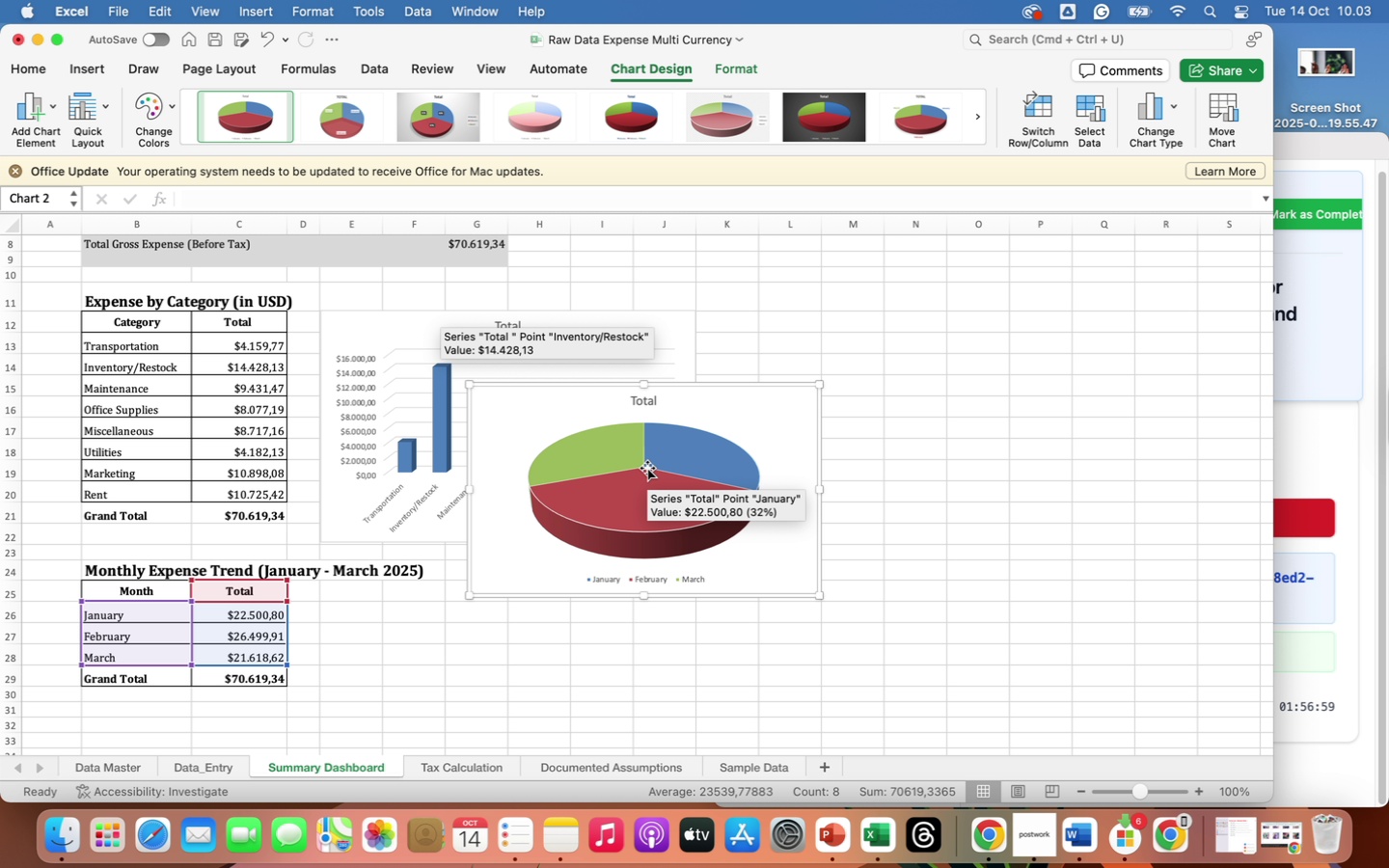 
wait(5.98)
 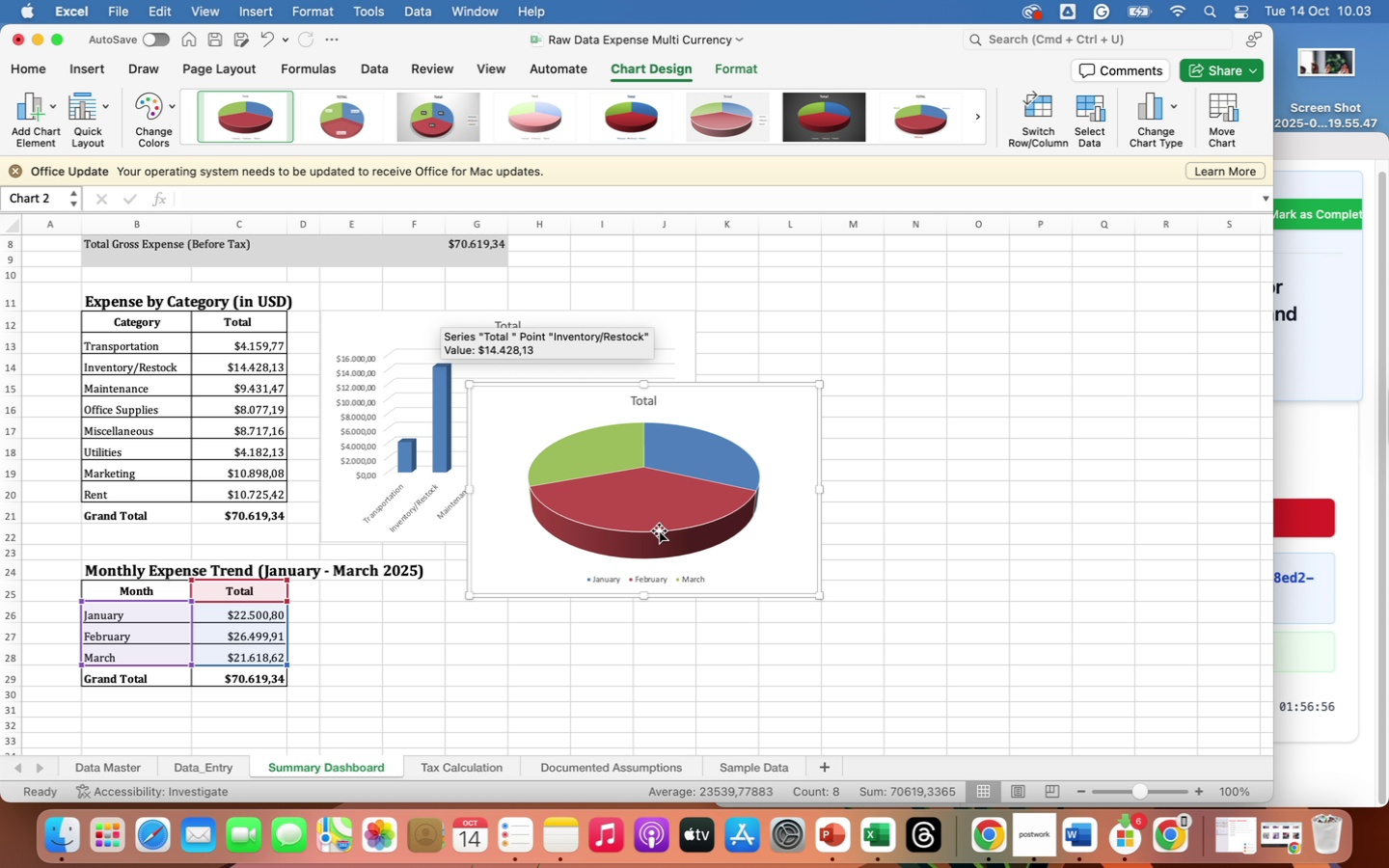 
left_click_drag(start_coordinate=[759, 417], to_coordinate=[610, 612])
 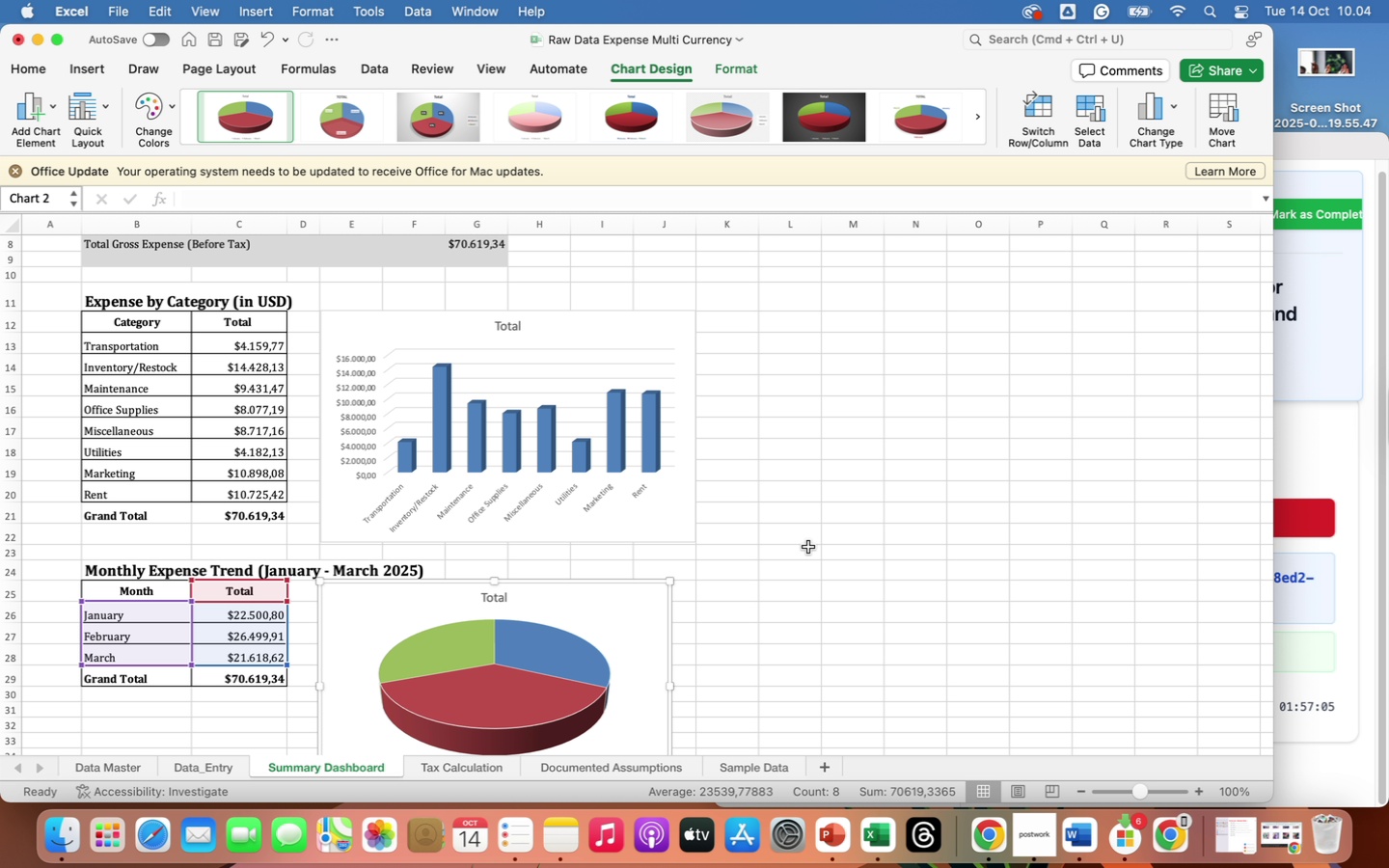 
scroll: coordinate [808, 547], scroll_direction: down, amount: 22.0
 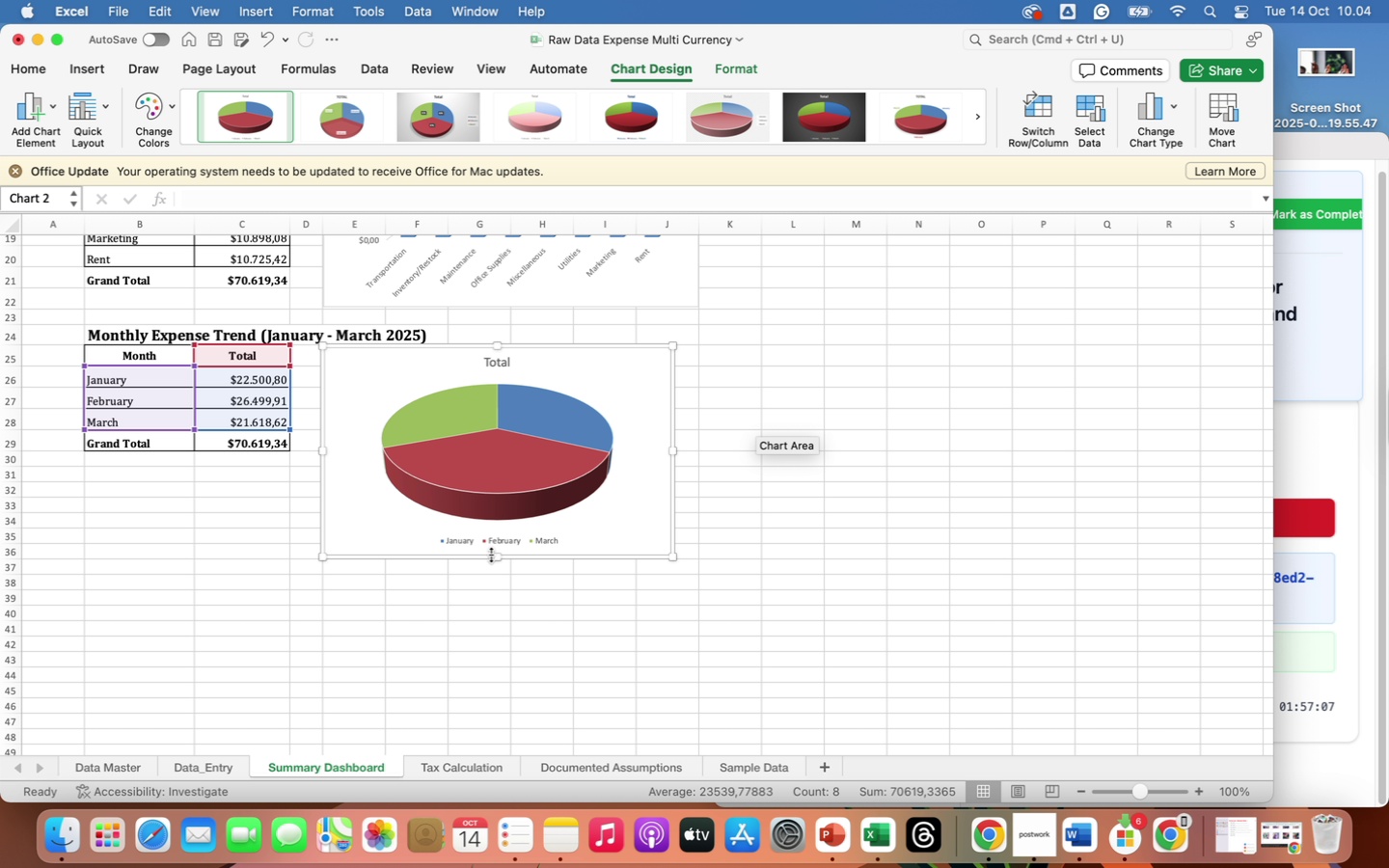 
left_click_drag(start_coordinate=[492, 555], to_coordinate=[486, 478])
 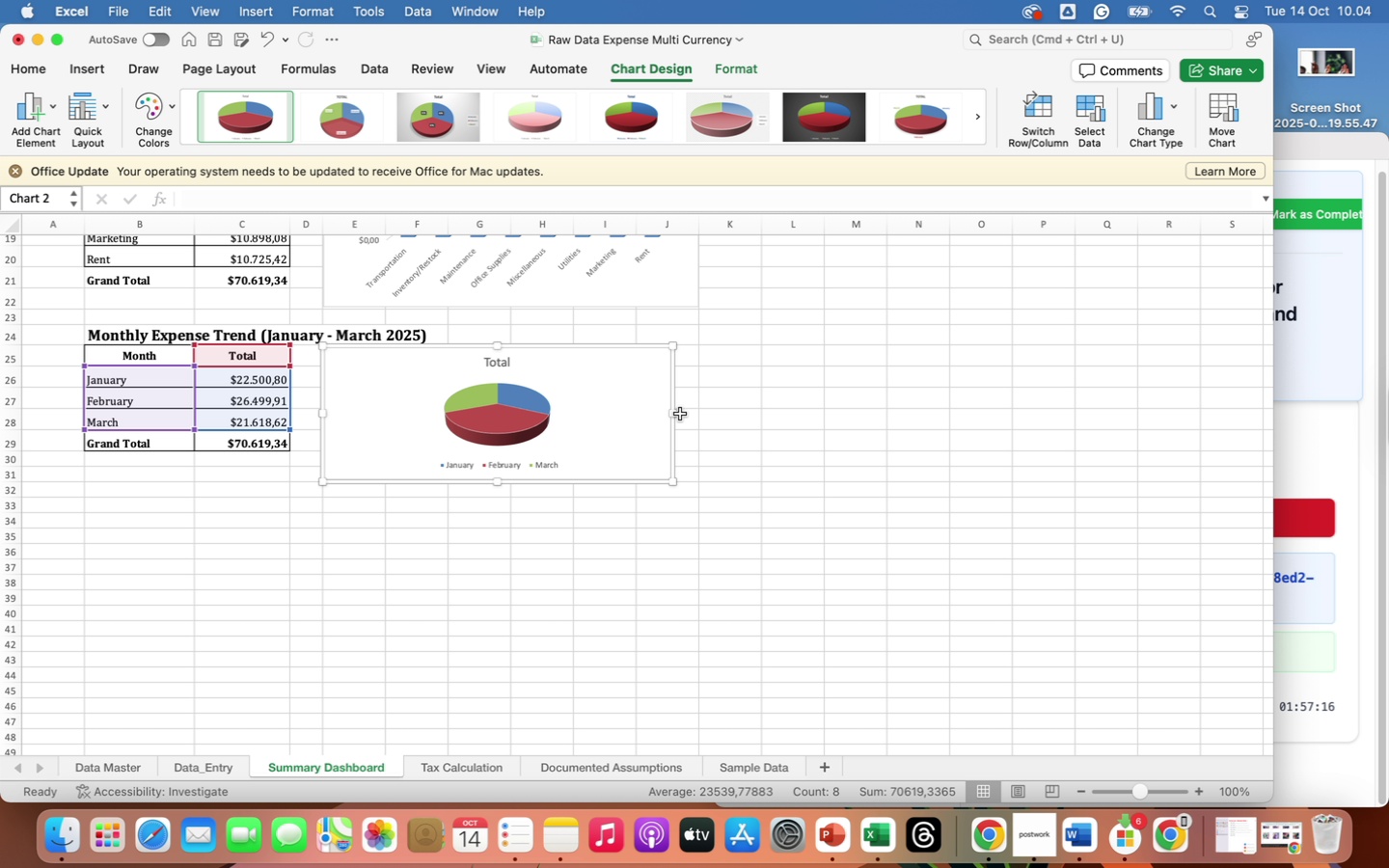 
left_click_drag(start_coordinate=[676, 414], to_coordinate=[697, 418])
 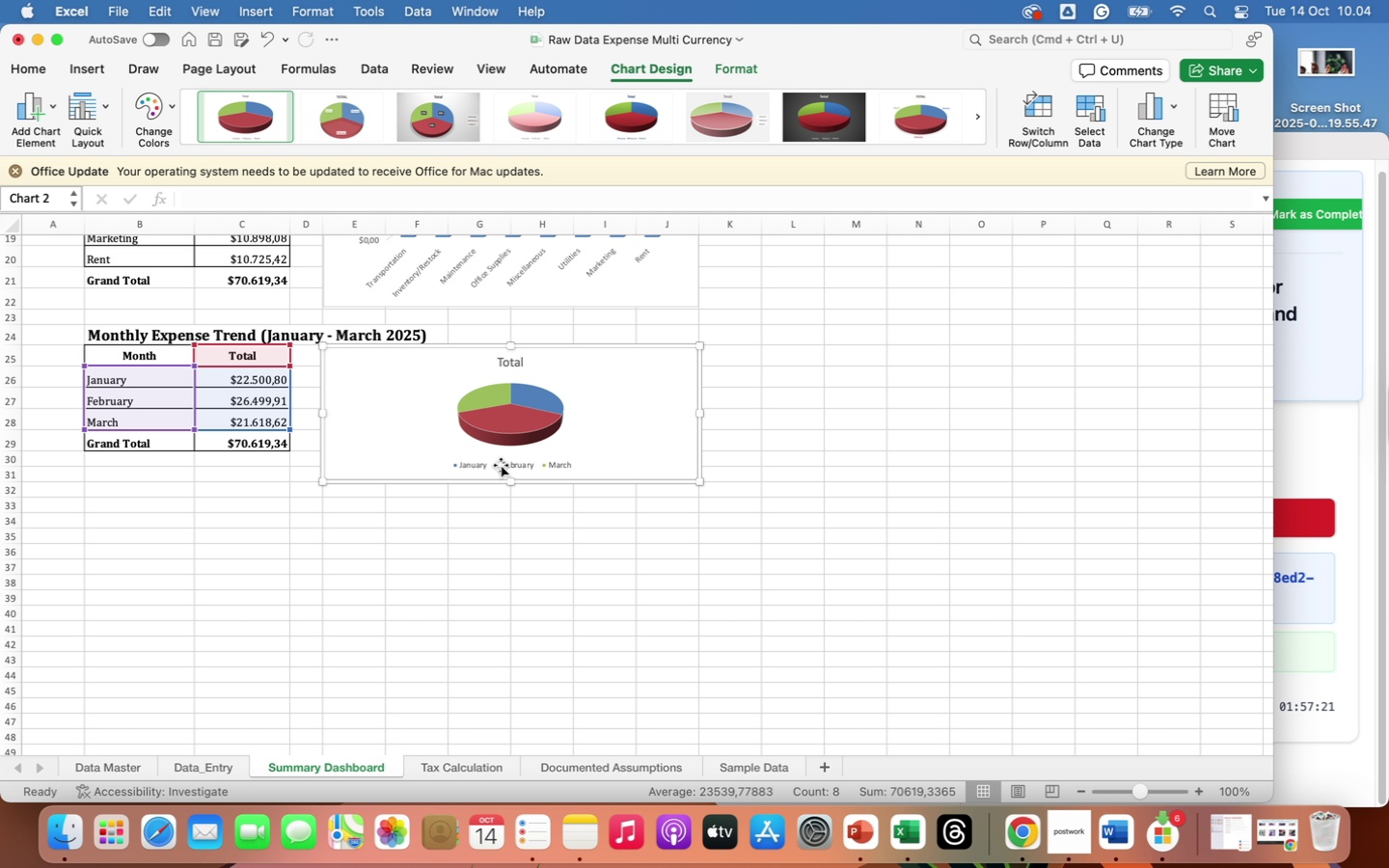 
left_click([501, 466])